 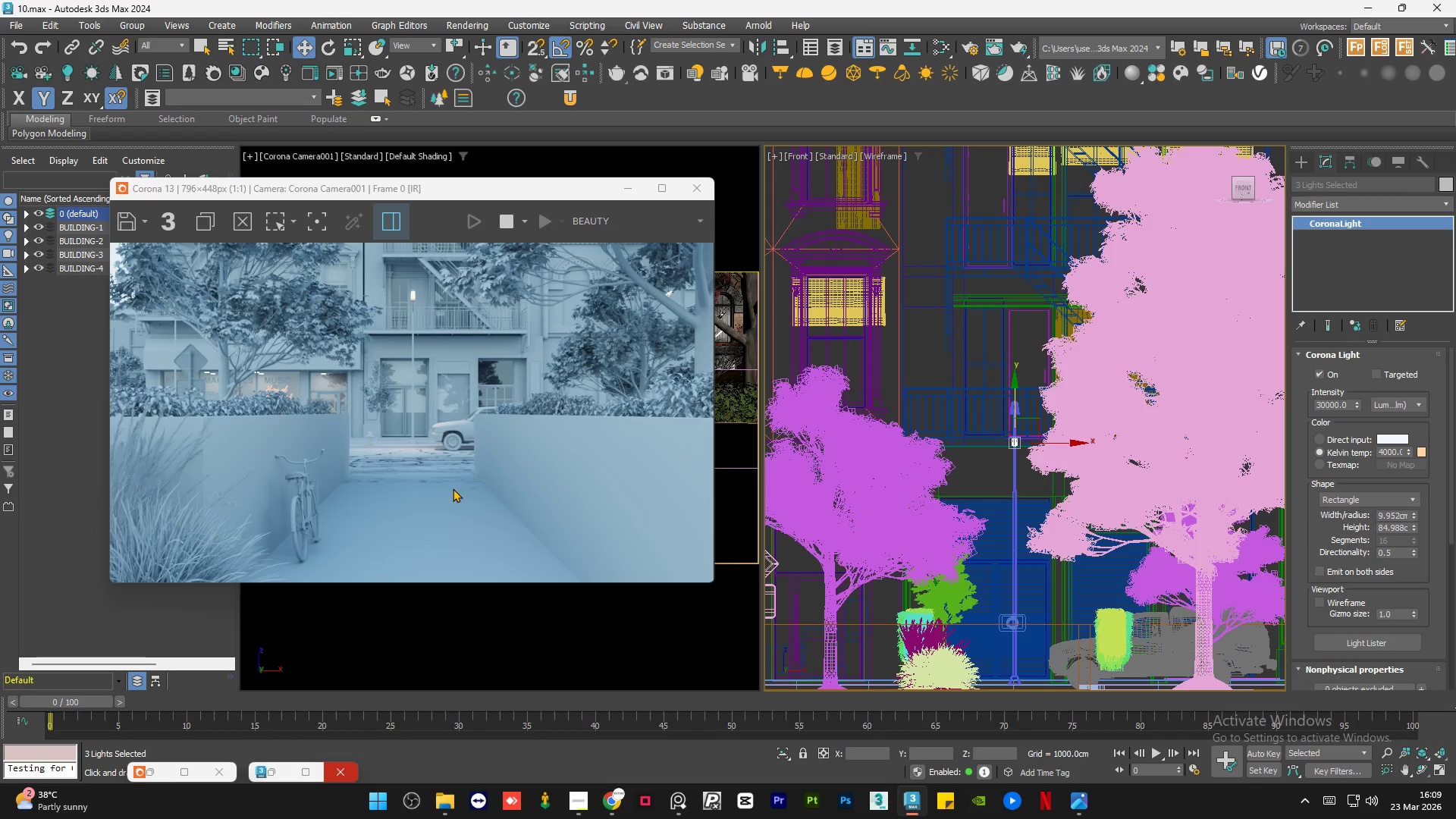 
scroll: coordinate [413, 461], scroll_direction: up, amount: 2.0
 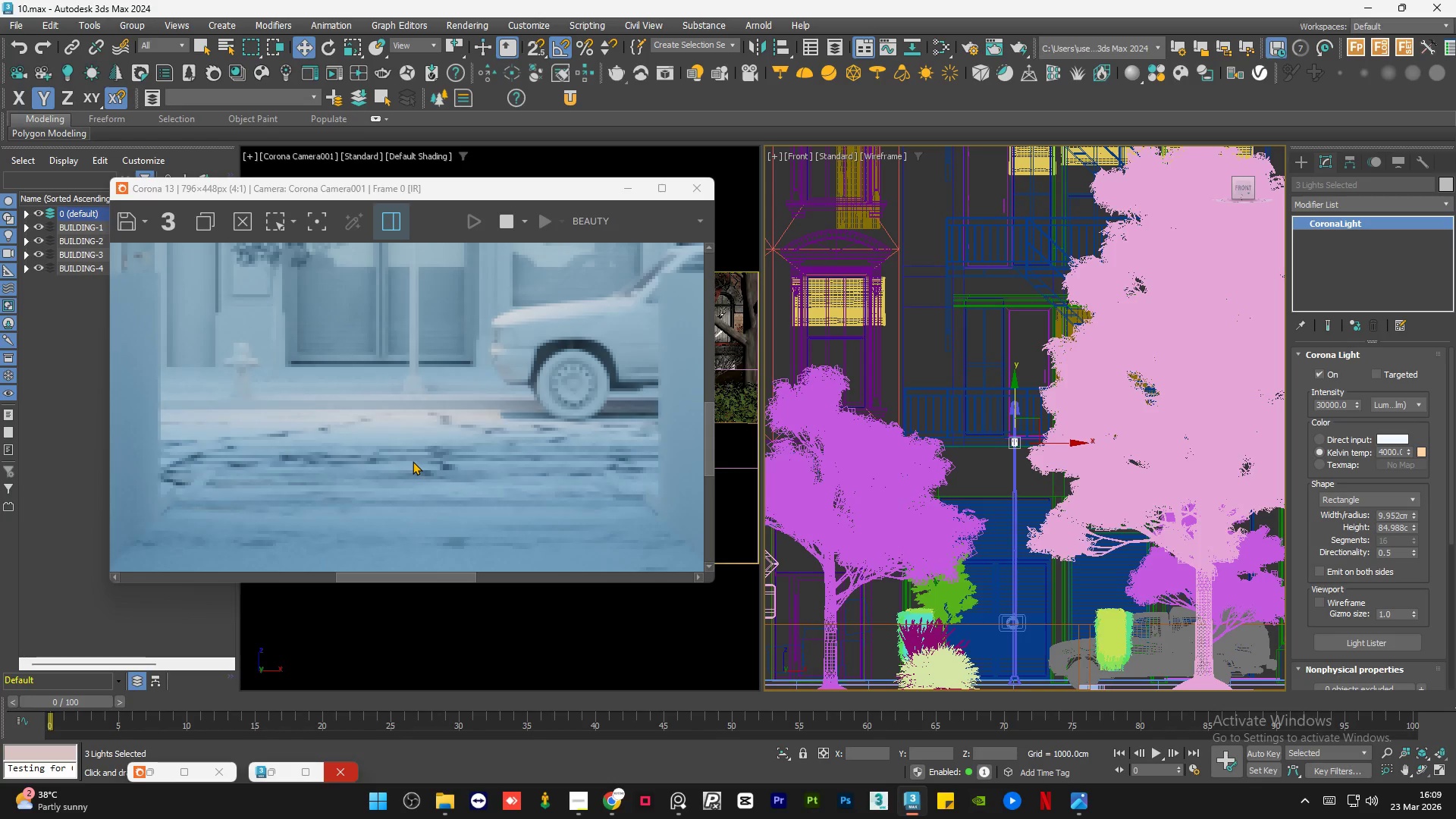 
scroll: coordinate [413, 461], scroll_direction: down, amount: 1.0
 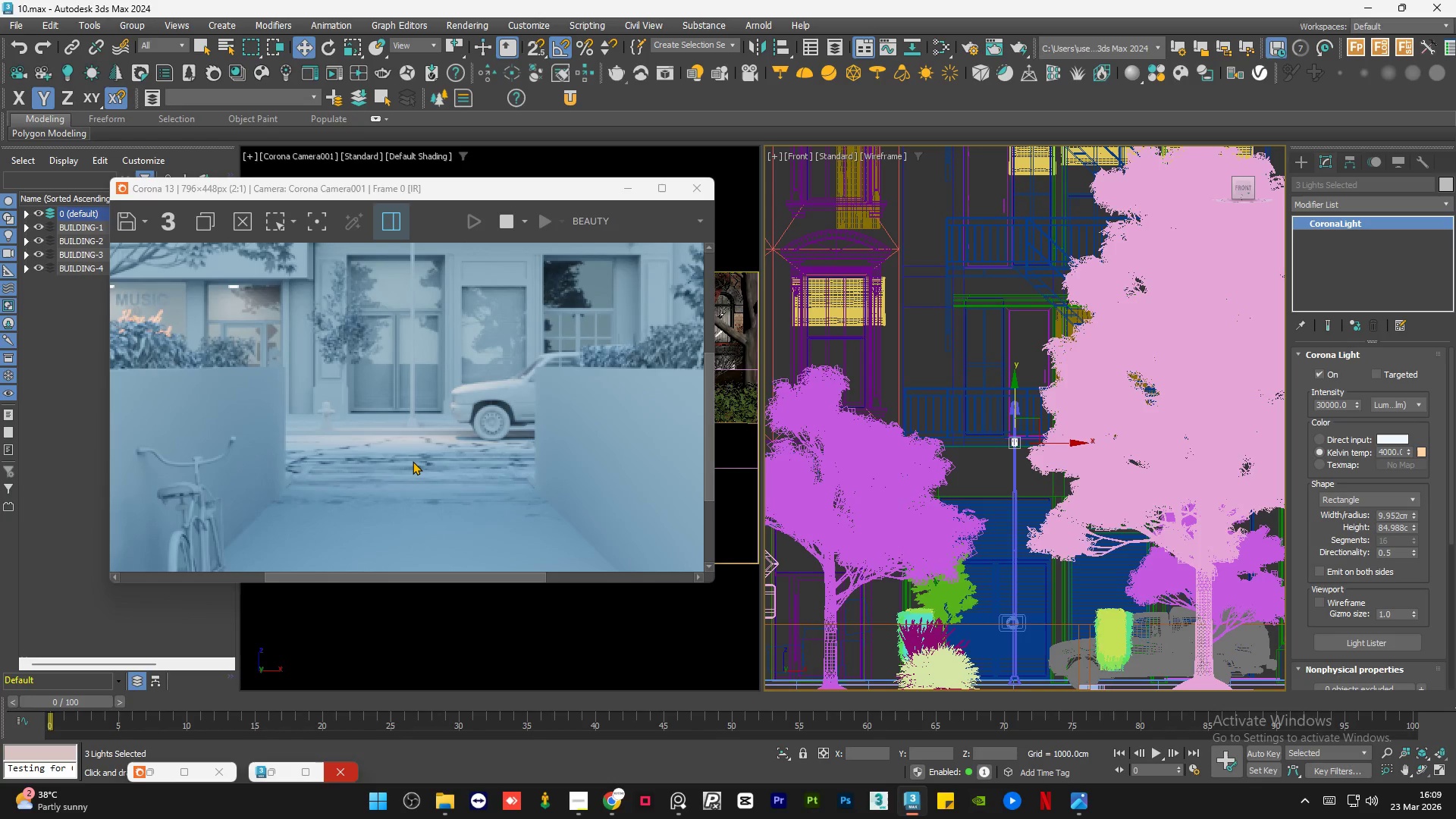 
scroll: coordinate [409, 487], scroll_direction: up, amount: 1.0
 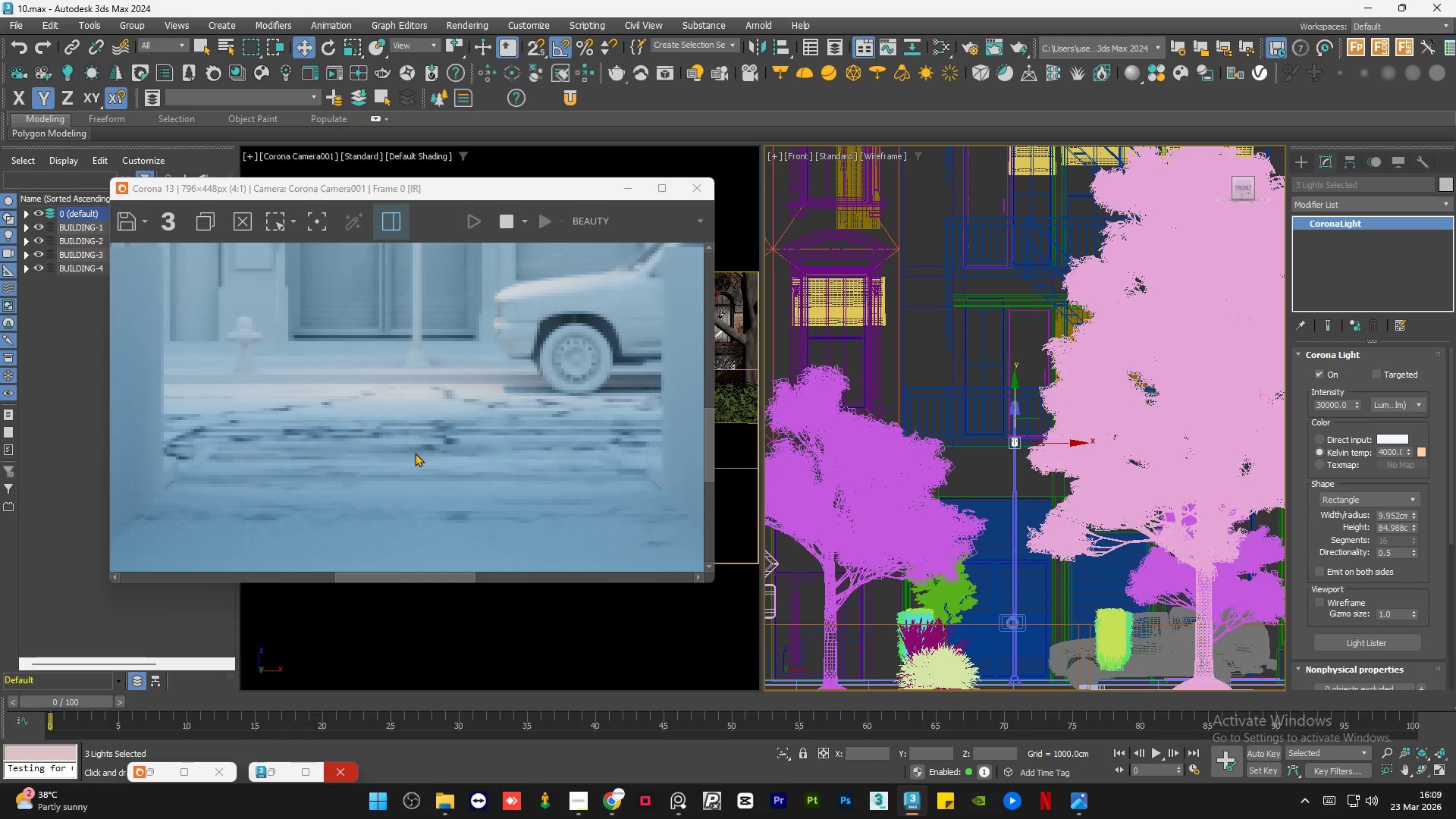 
scroll: coordinate [415, 453], scroll_direction: down, amount: 1.0
 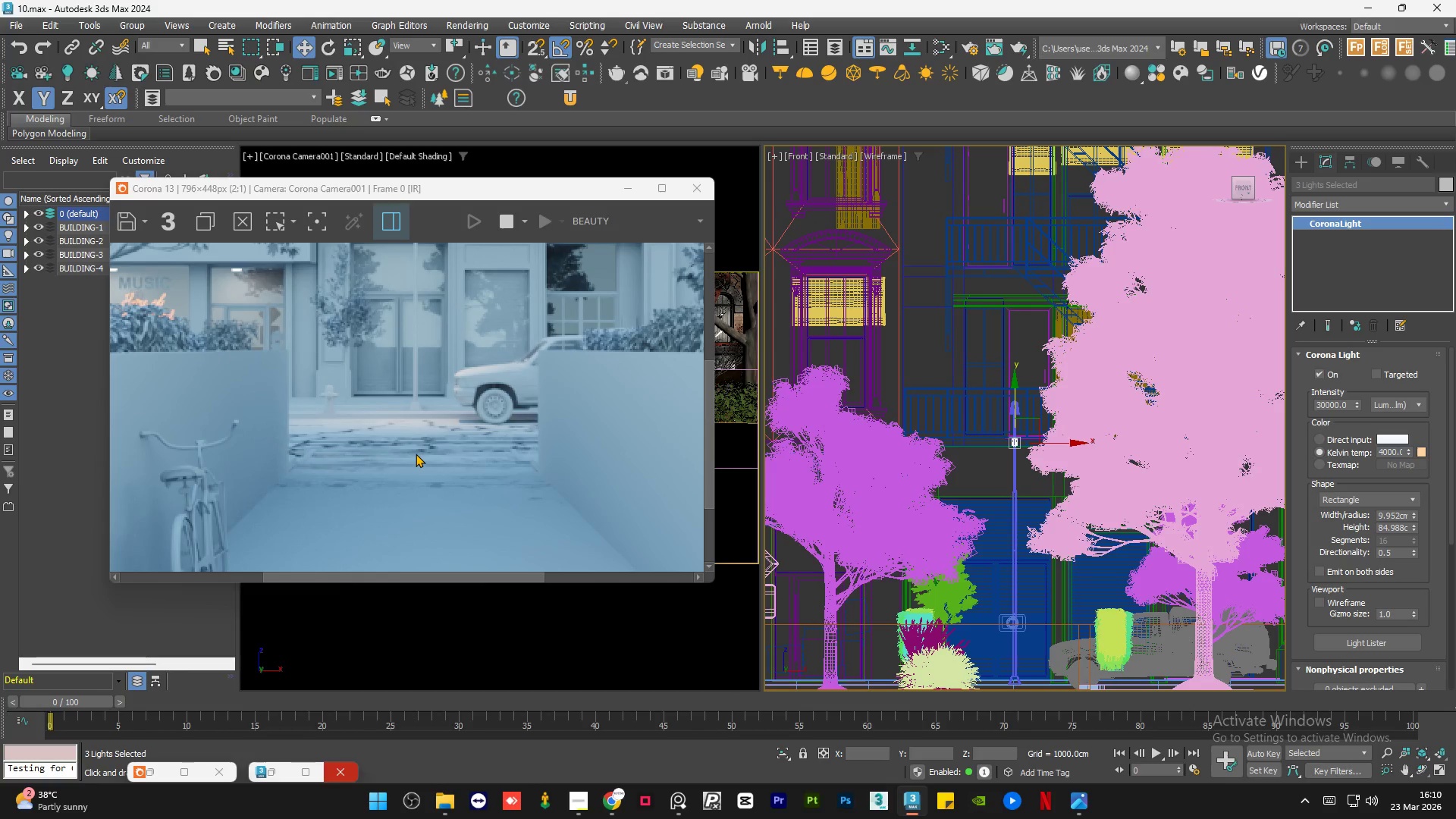 
wait(7.77)
 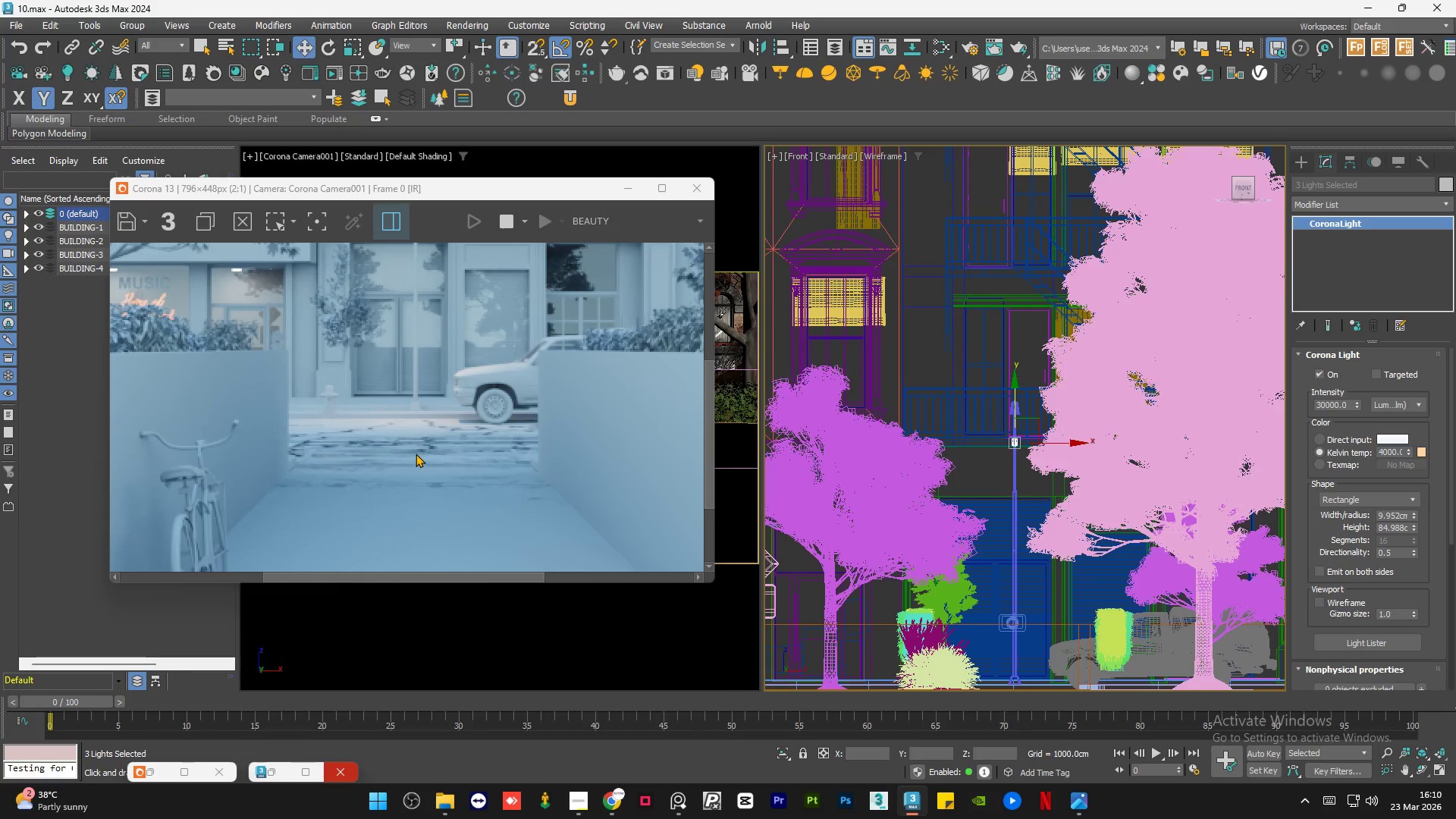 
scroll: coordinate [425, 448], scroll_direction: up, amount: 1.0
 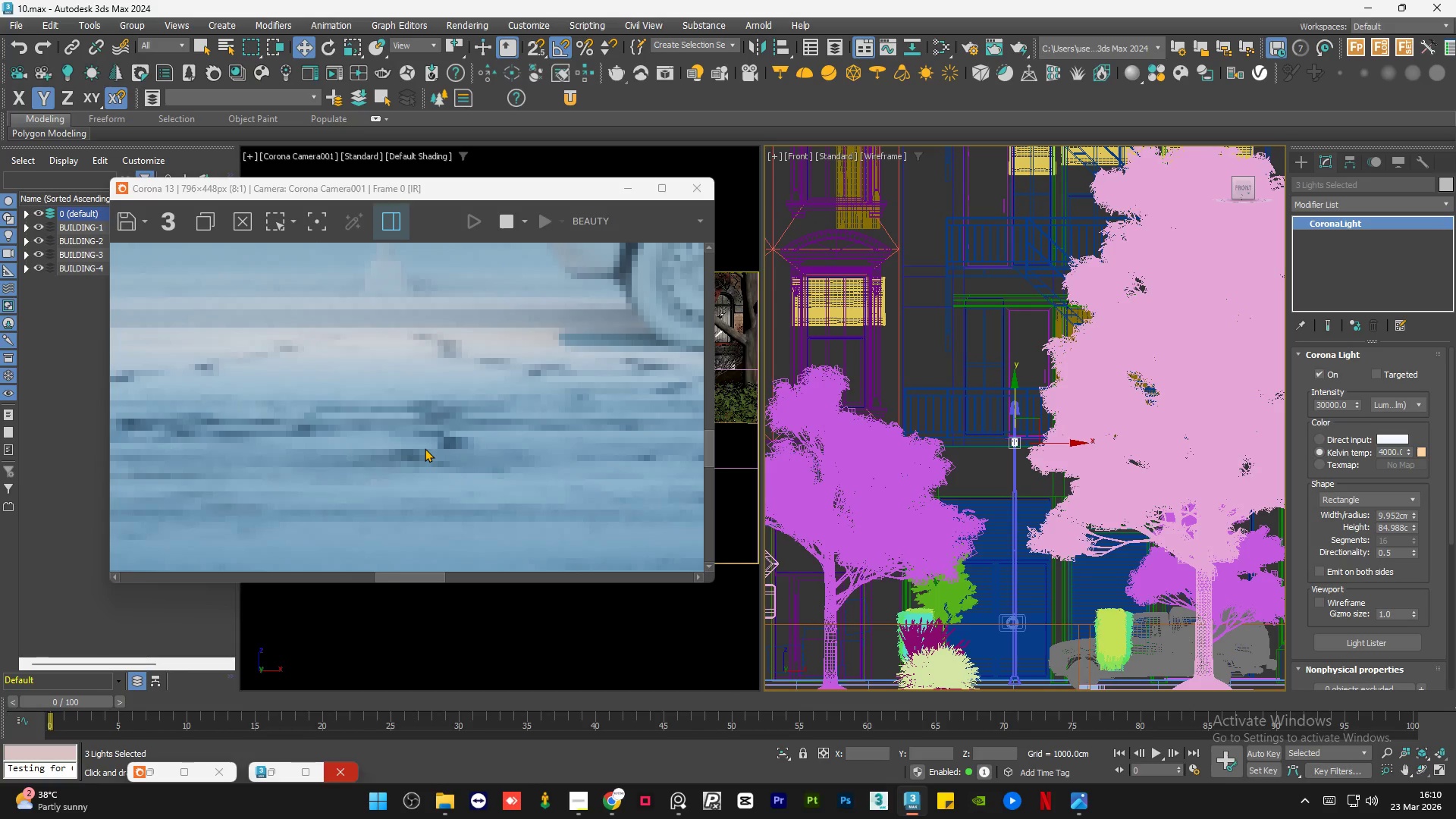 
scroll: coordinate [425, 448], scroll_direction: down, amount: 1.0
 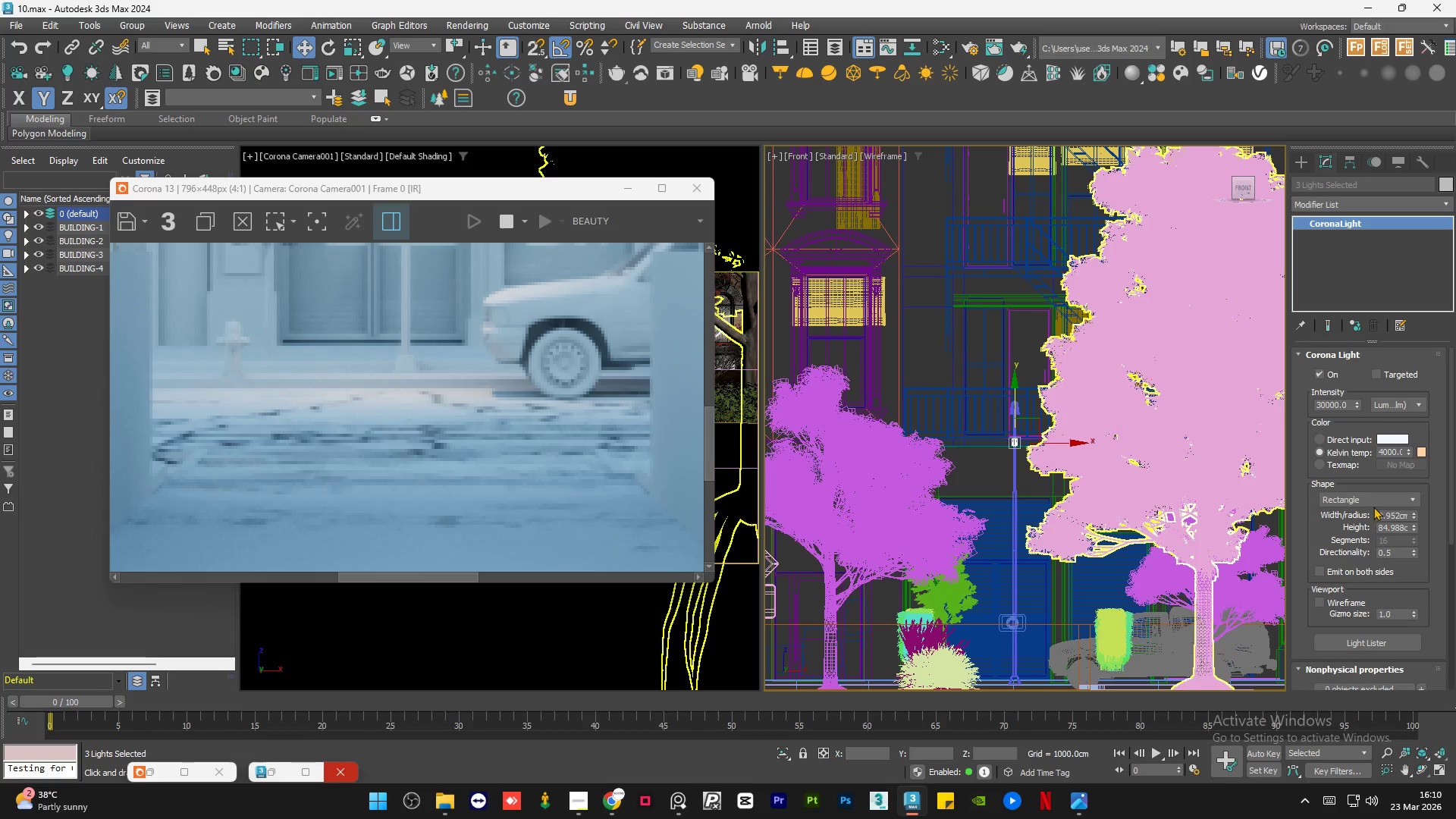 
left_click_drag(start_coordinate=[1450, 480], to_coordinate=[1448, 613])
 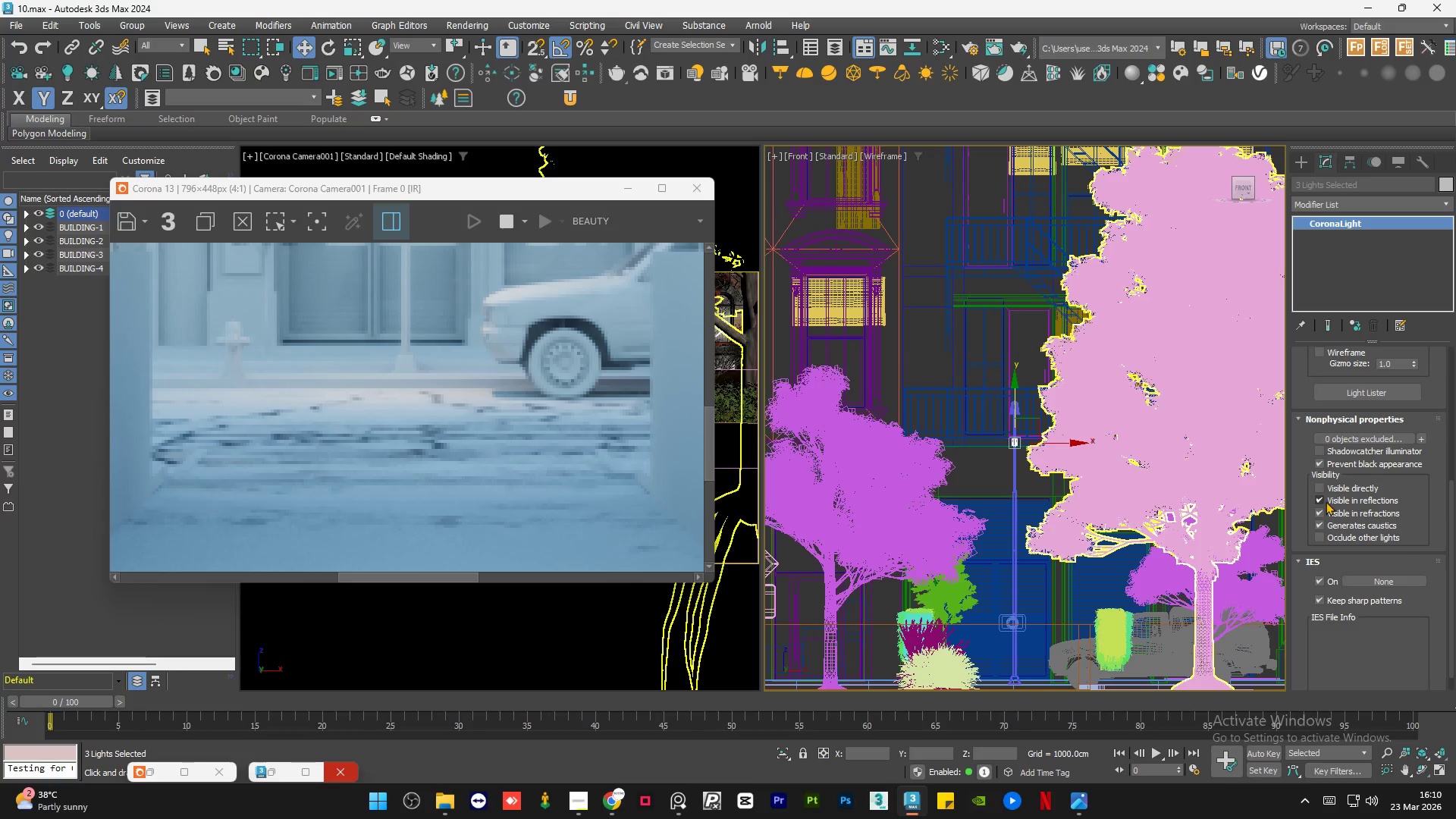 
left_click([1326, 501])
 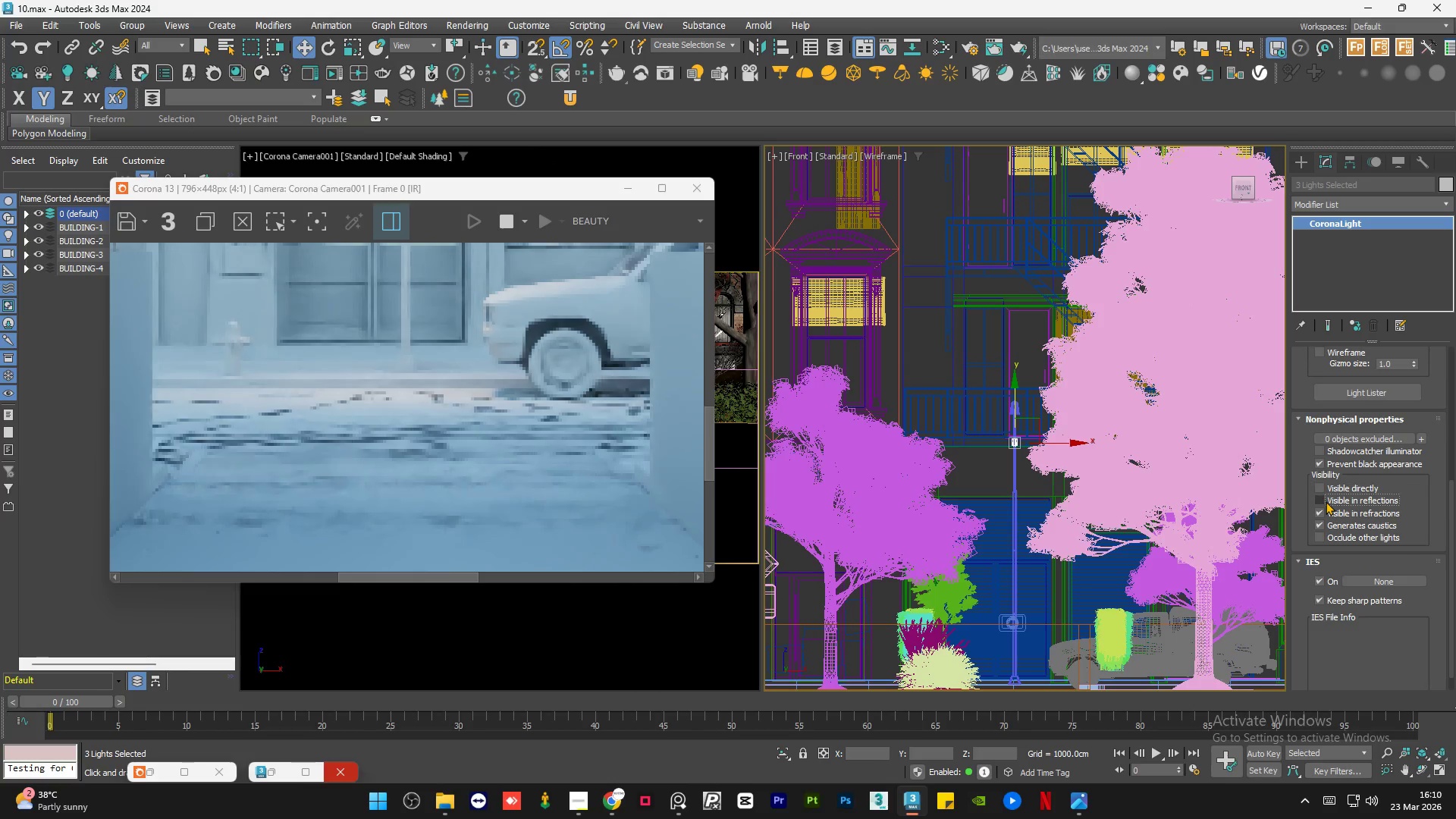 
left_click([1326, 501])
 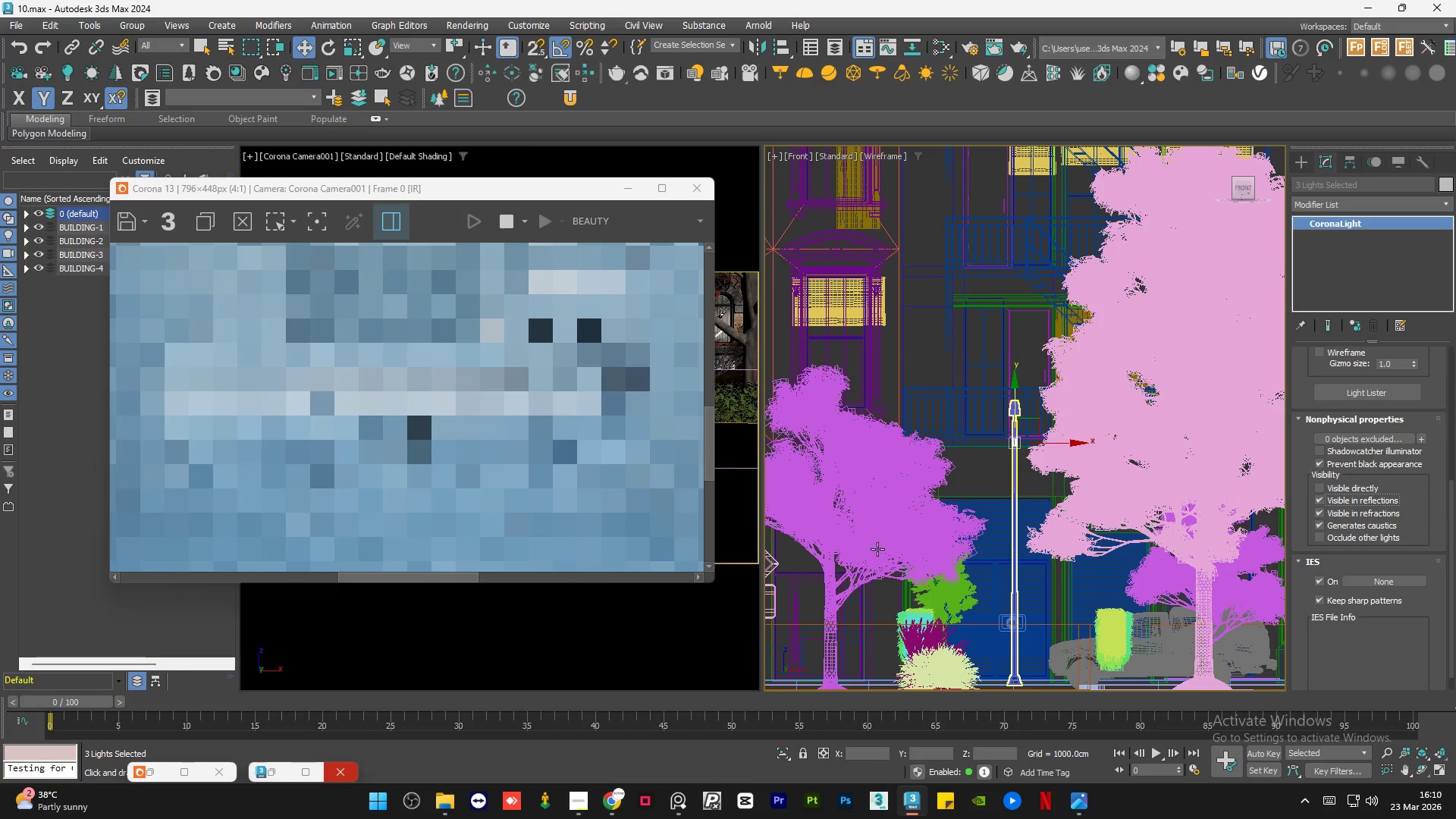 
scroll: coordinate [499, 510], scroll_direction: down, amount: 3.0
 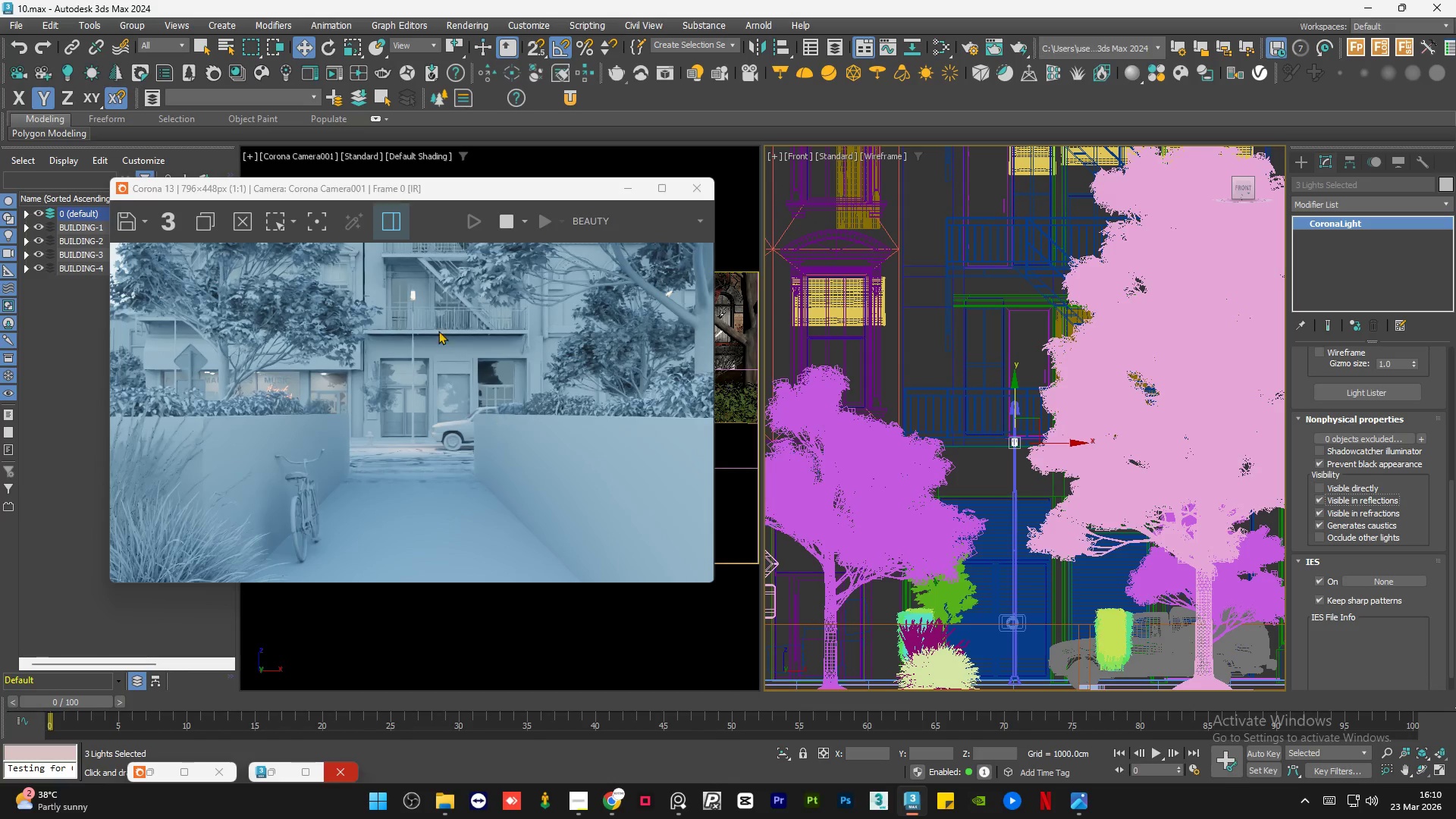 
scroll: coordinate [410, 289], scroll_direction: up, amount: 2.0
 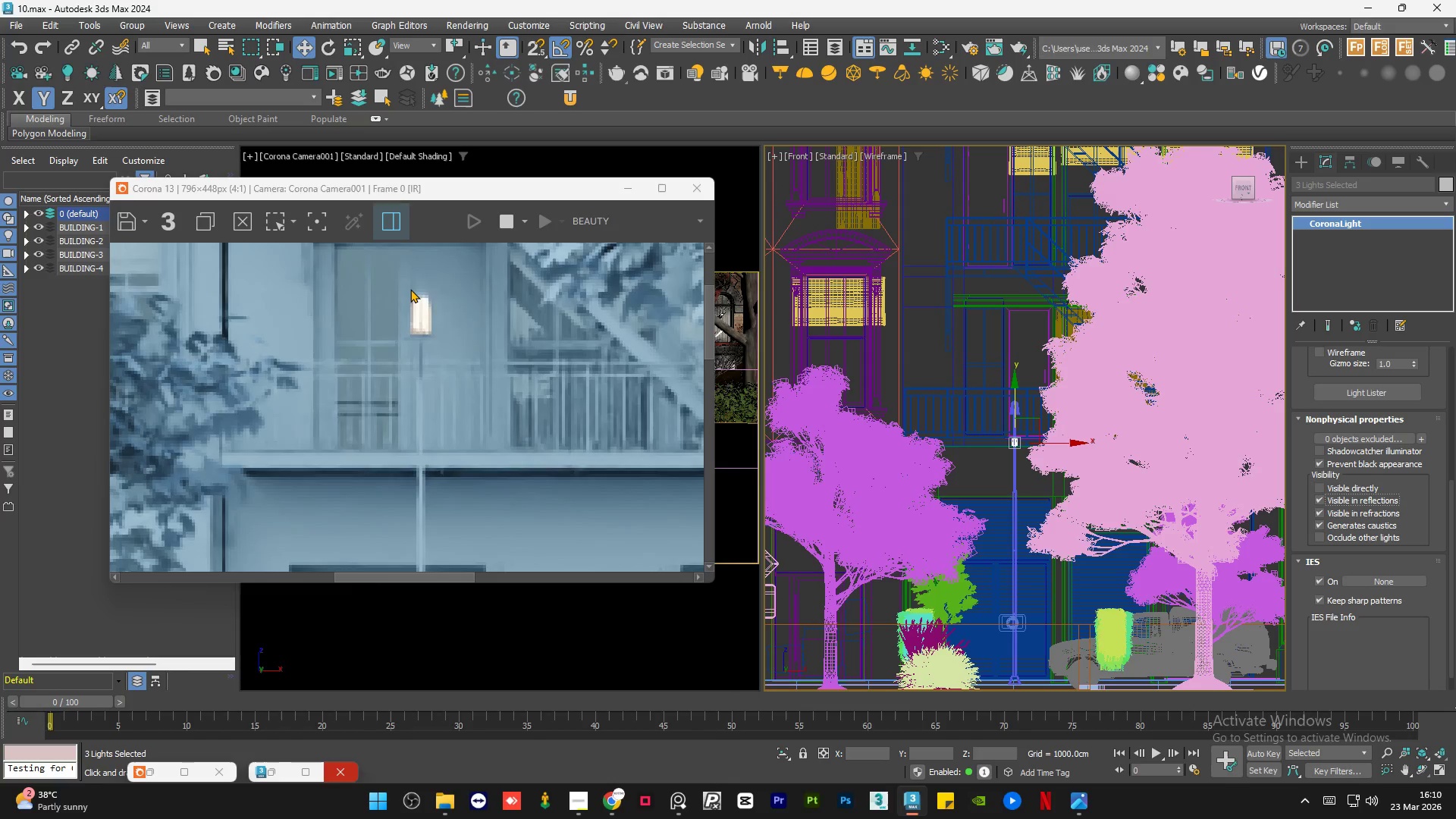 
scroll: coordinate [410, 289], scroll_direction: down, amount: 1.0
 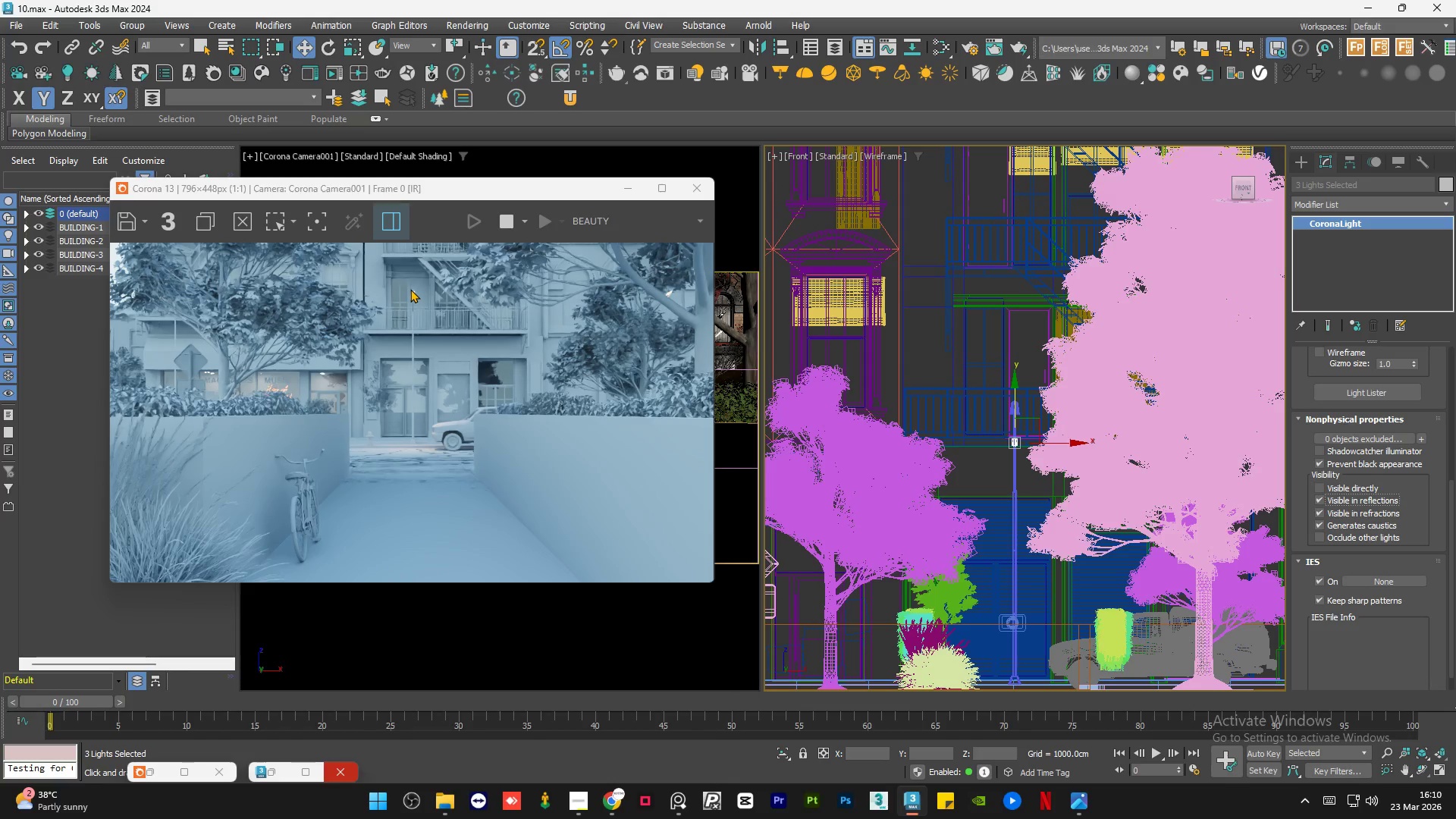 
scroll: coordinate [382, 322], scroll_direction: none, amount: 0.0
 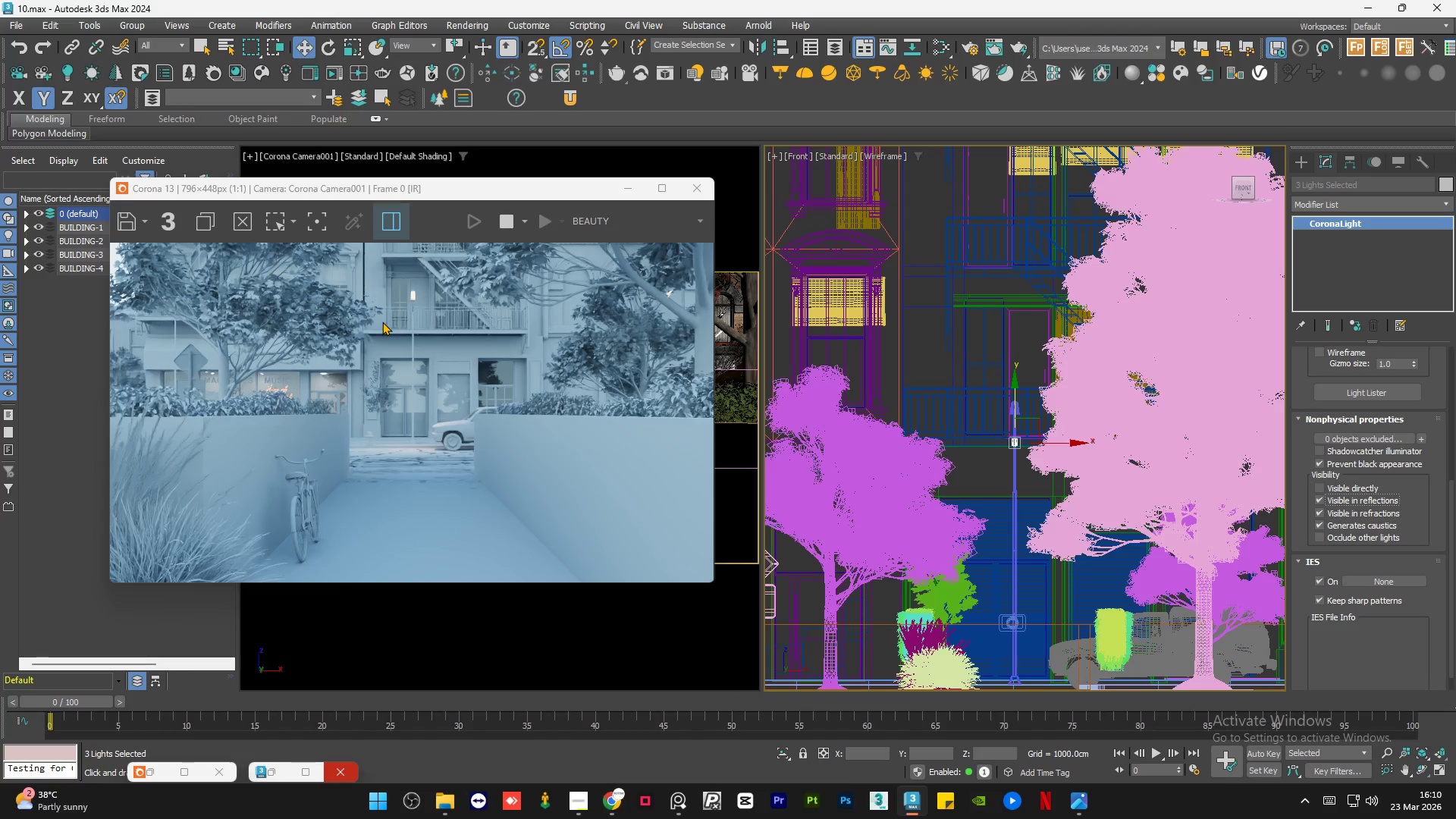 
wait(11.51)
 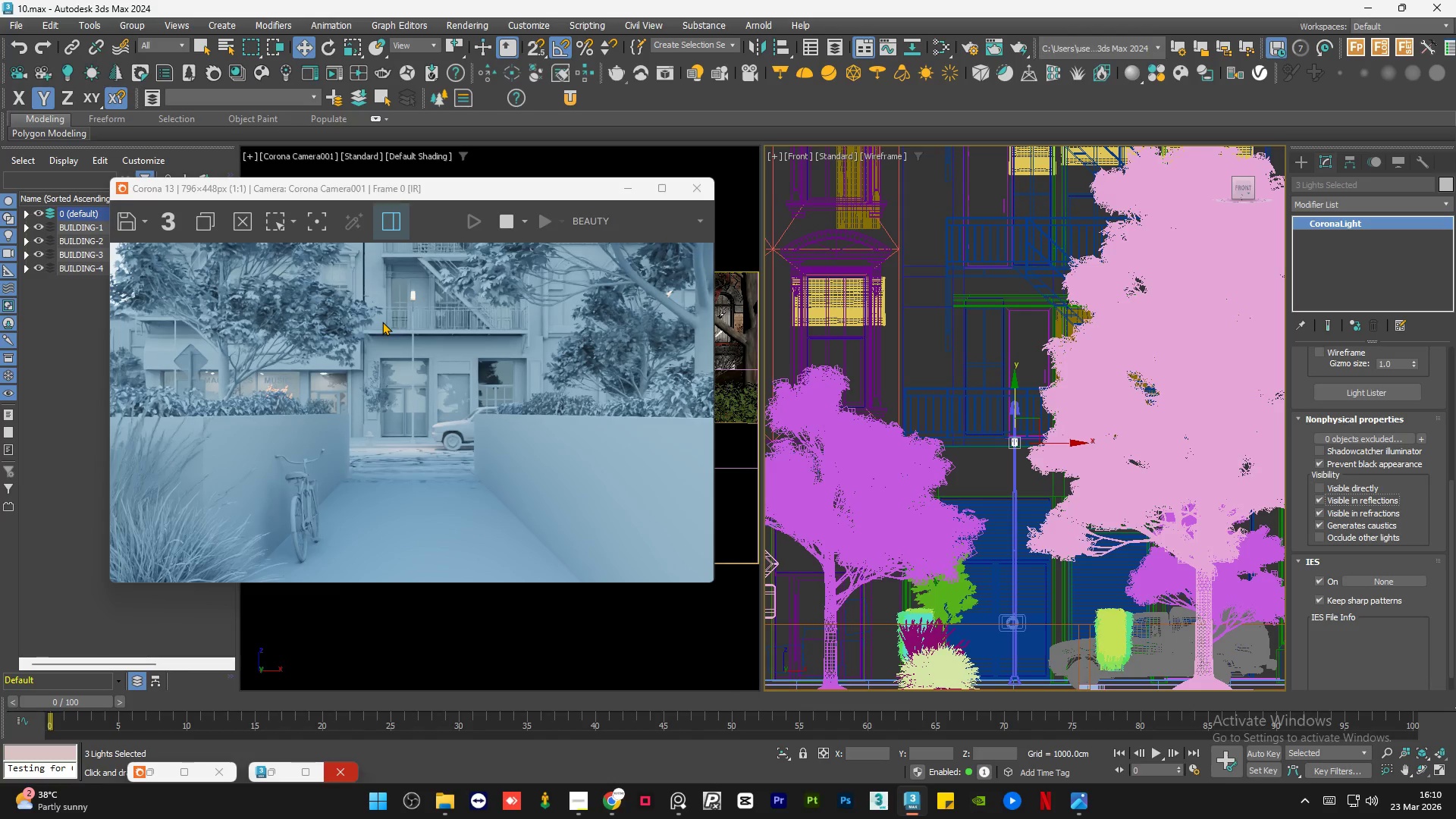 
scroll: coordinate [1117, 476], scroll_direction: down, amount: 2.0
 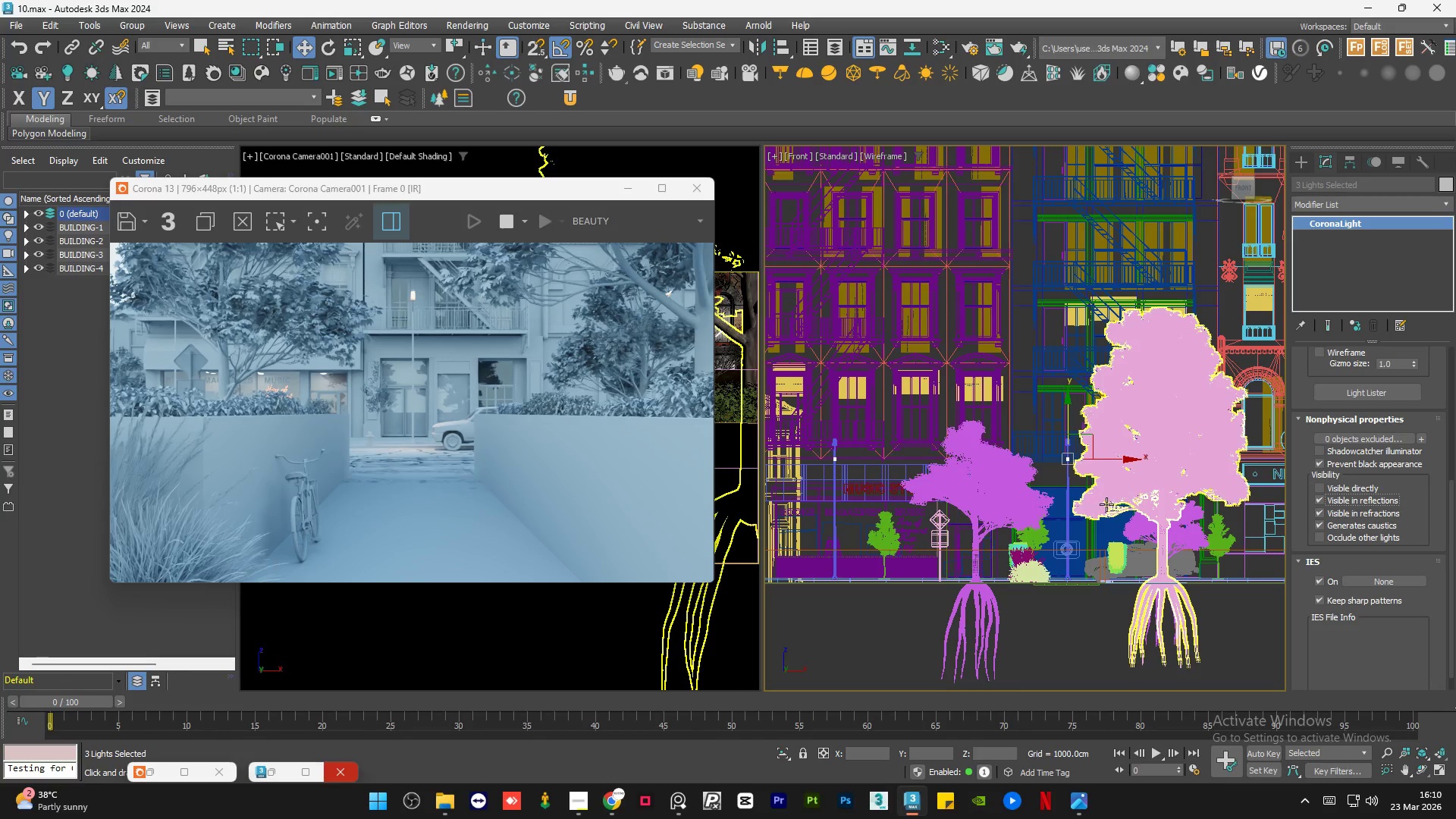 
left_click([1174, 528])
 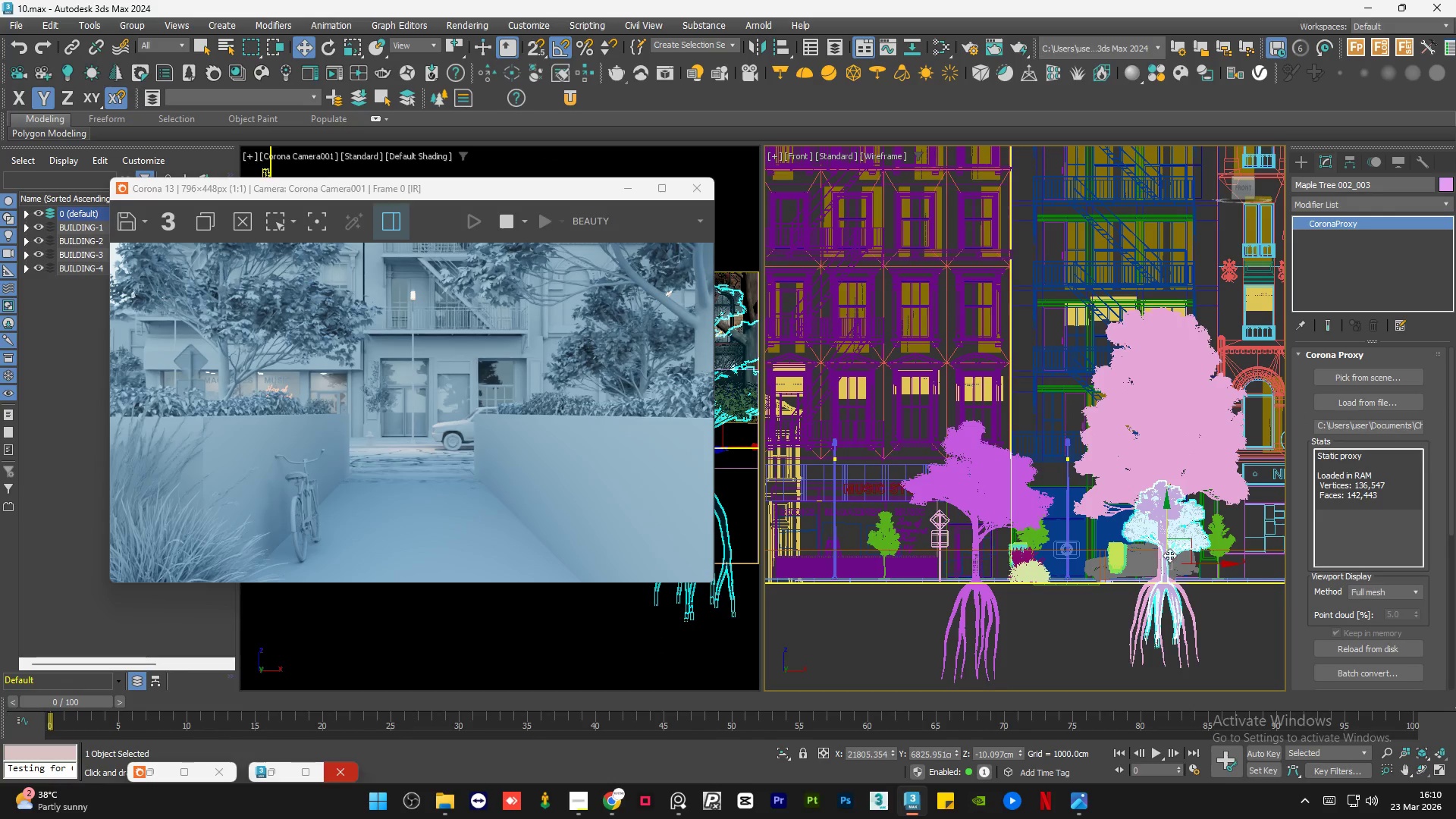 
left_click_drag(start_coordinate=[1200, 561], to_coordinate=[1197, 561])
 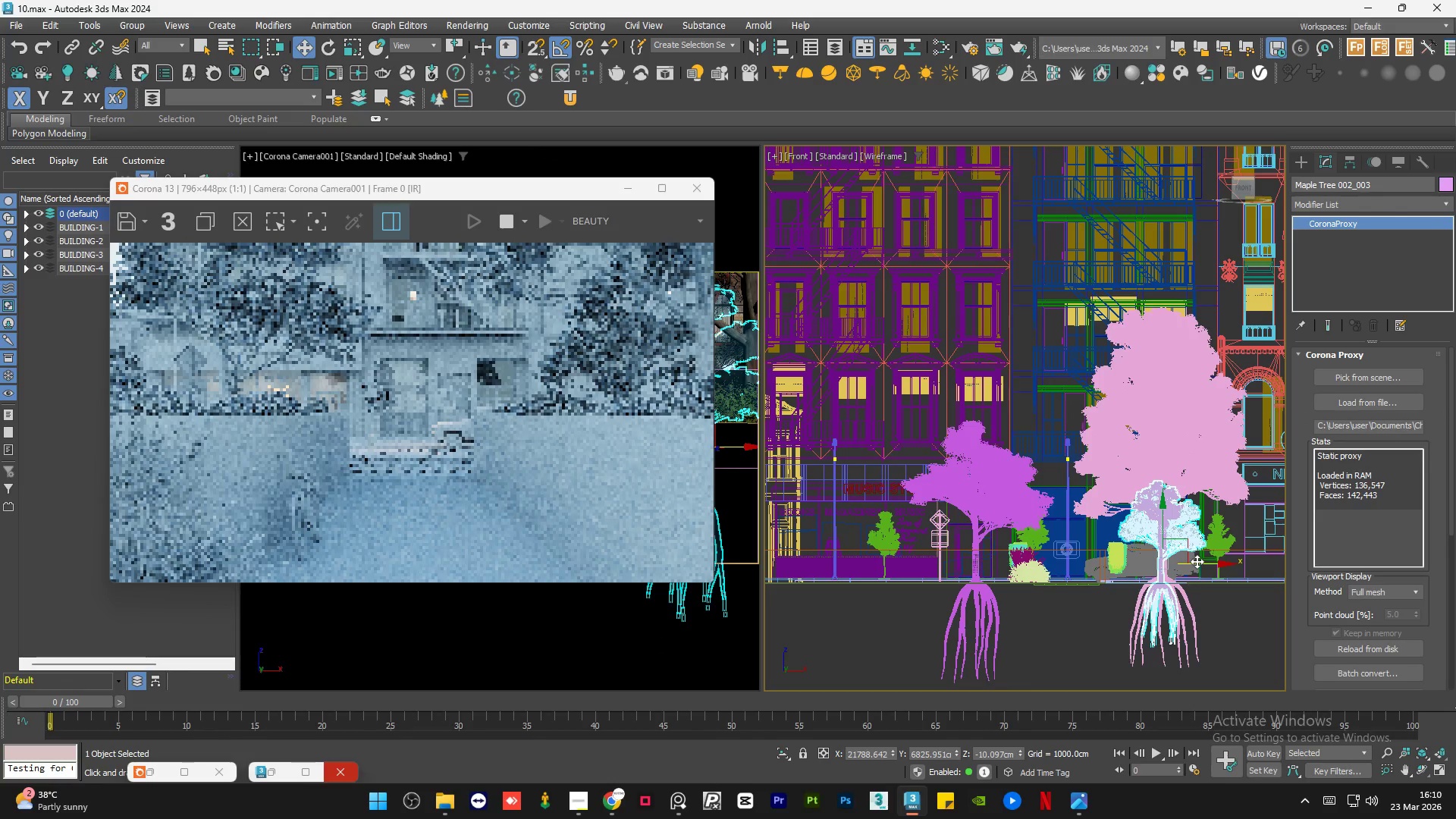 
wait(8.53)
 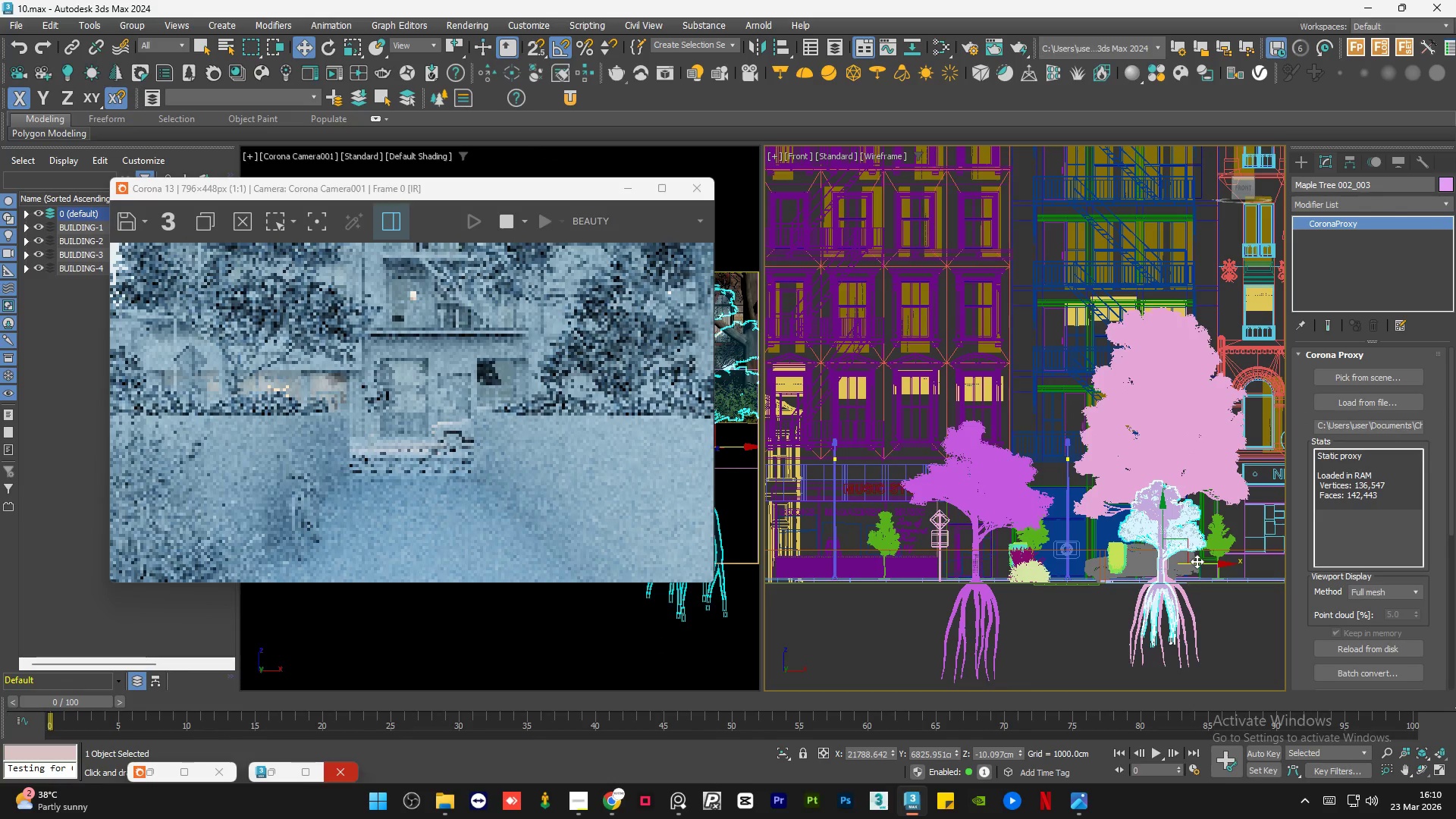 
left_click([892, 644])
 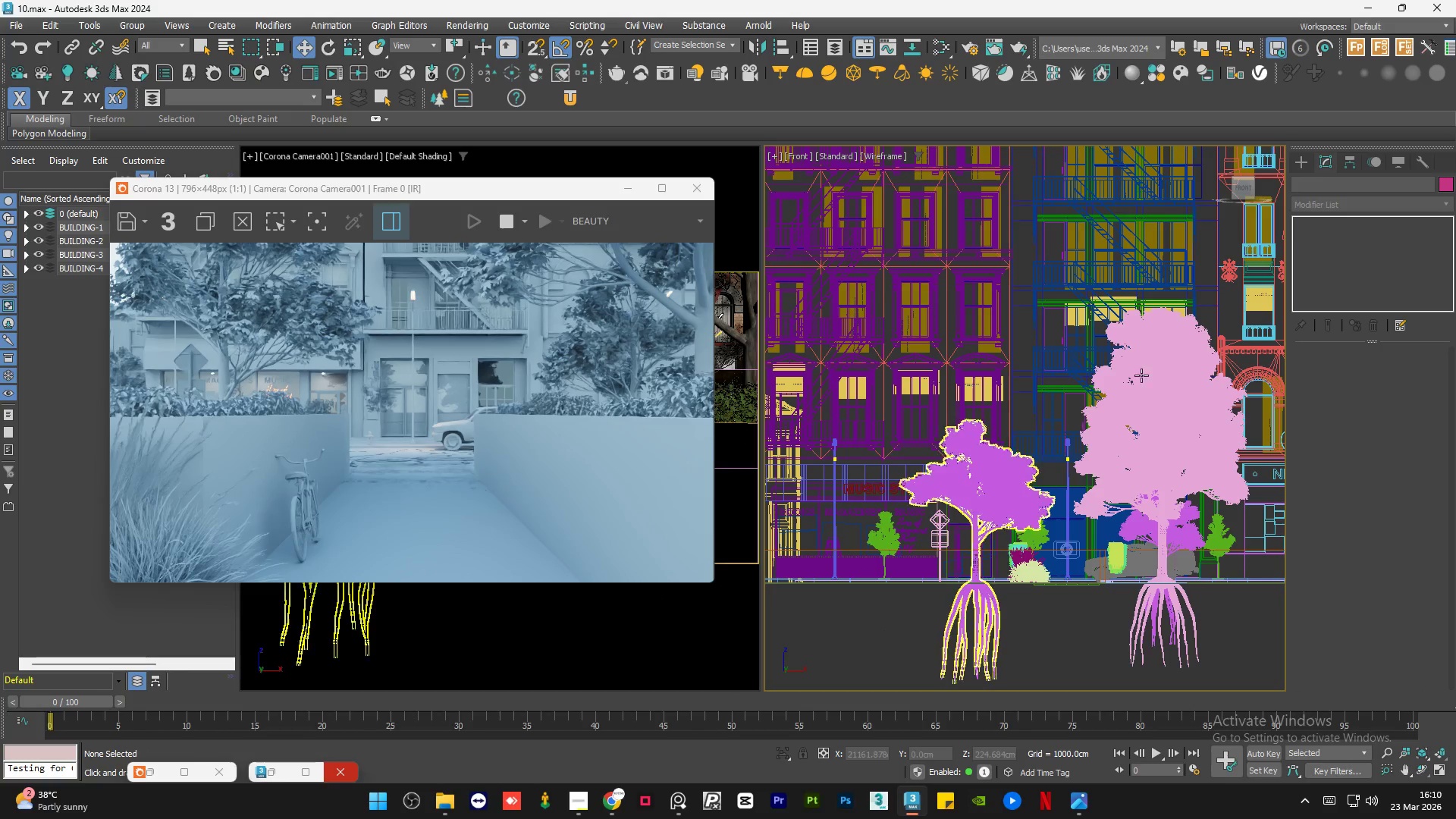 
scroll: coordinate [940, 580], scroll_direction: down, amount: 3.0
 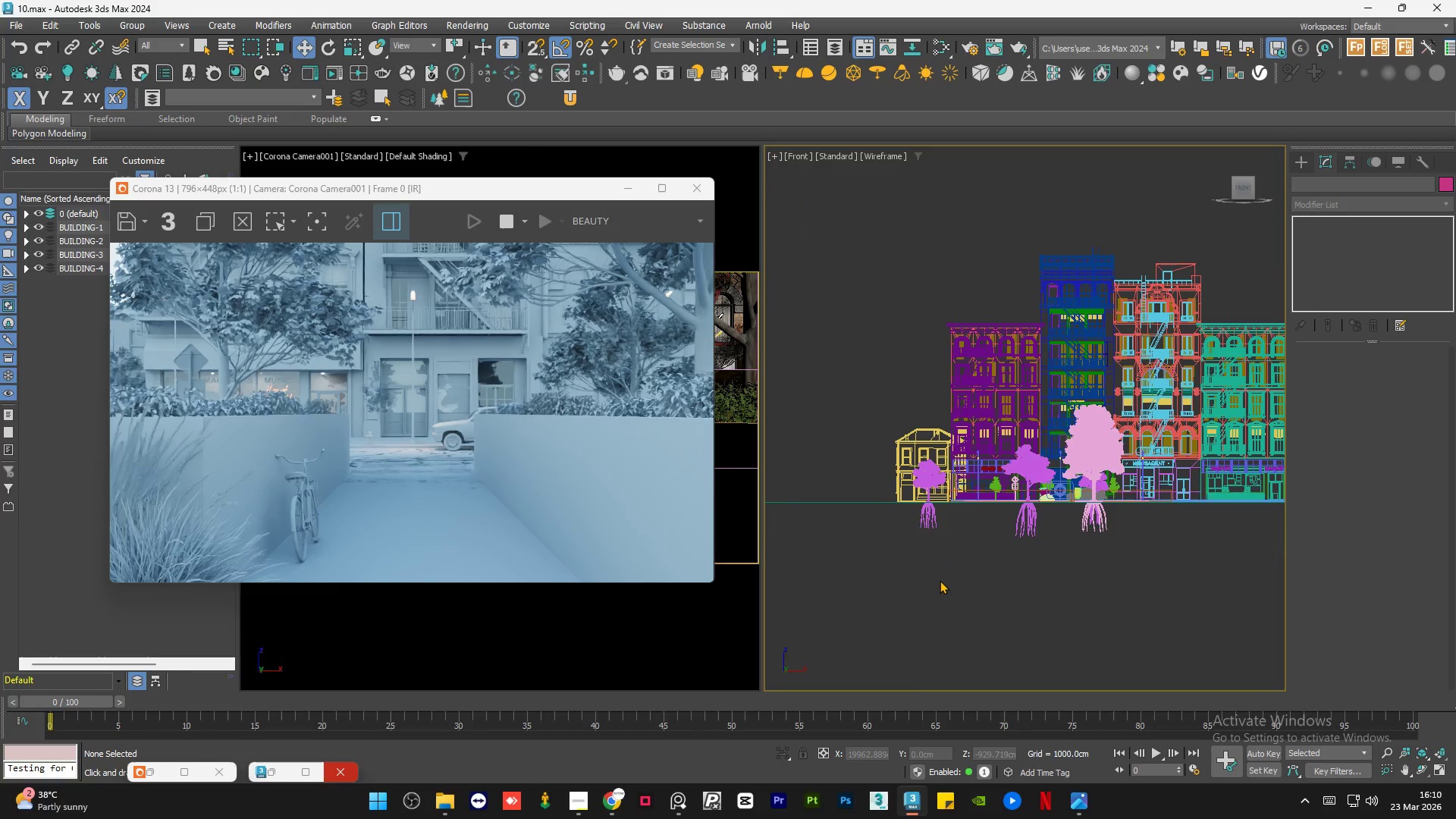 
left_click([940, 580])
 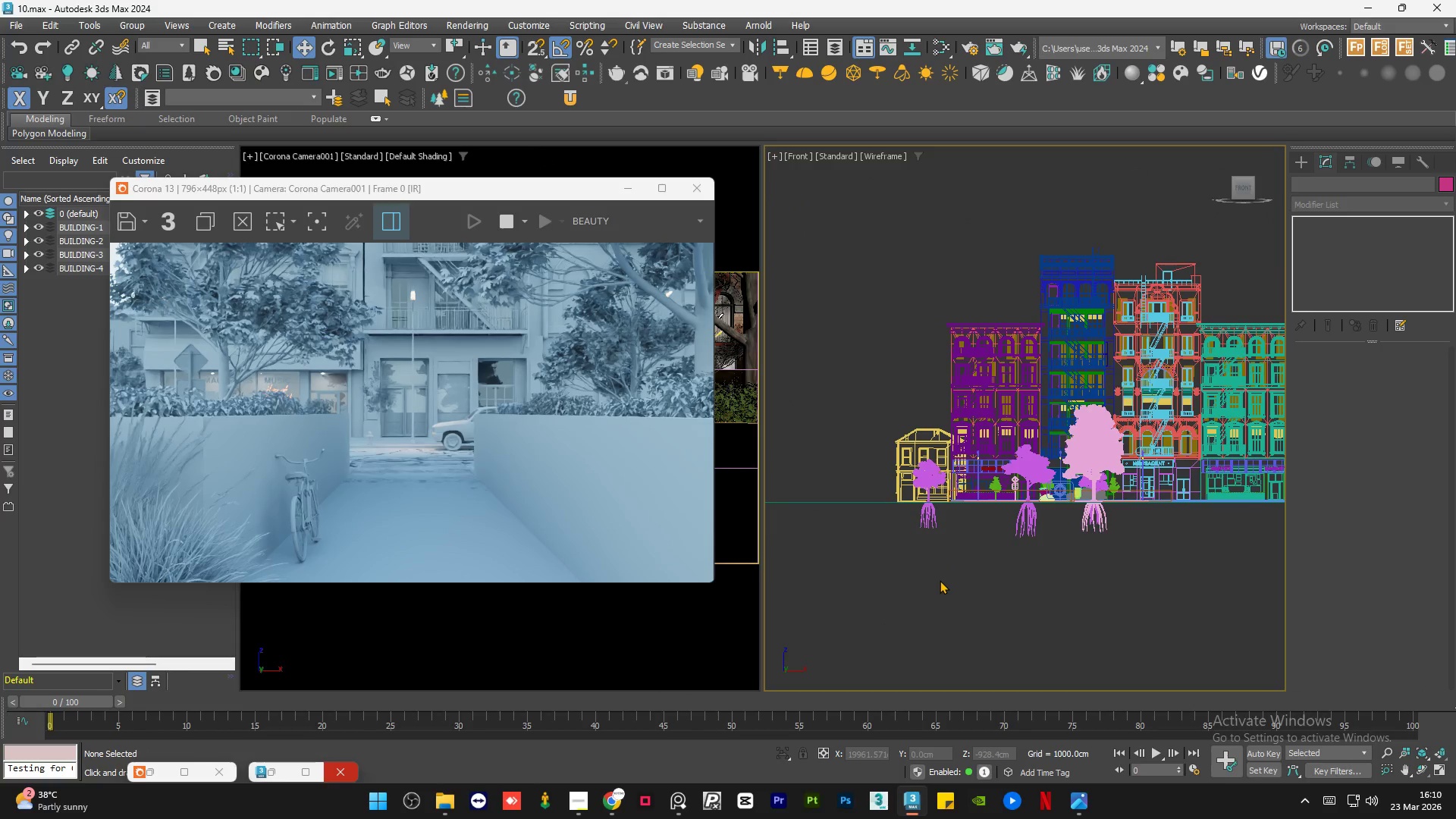 
key(Control+S)
 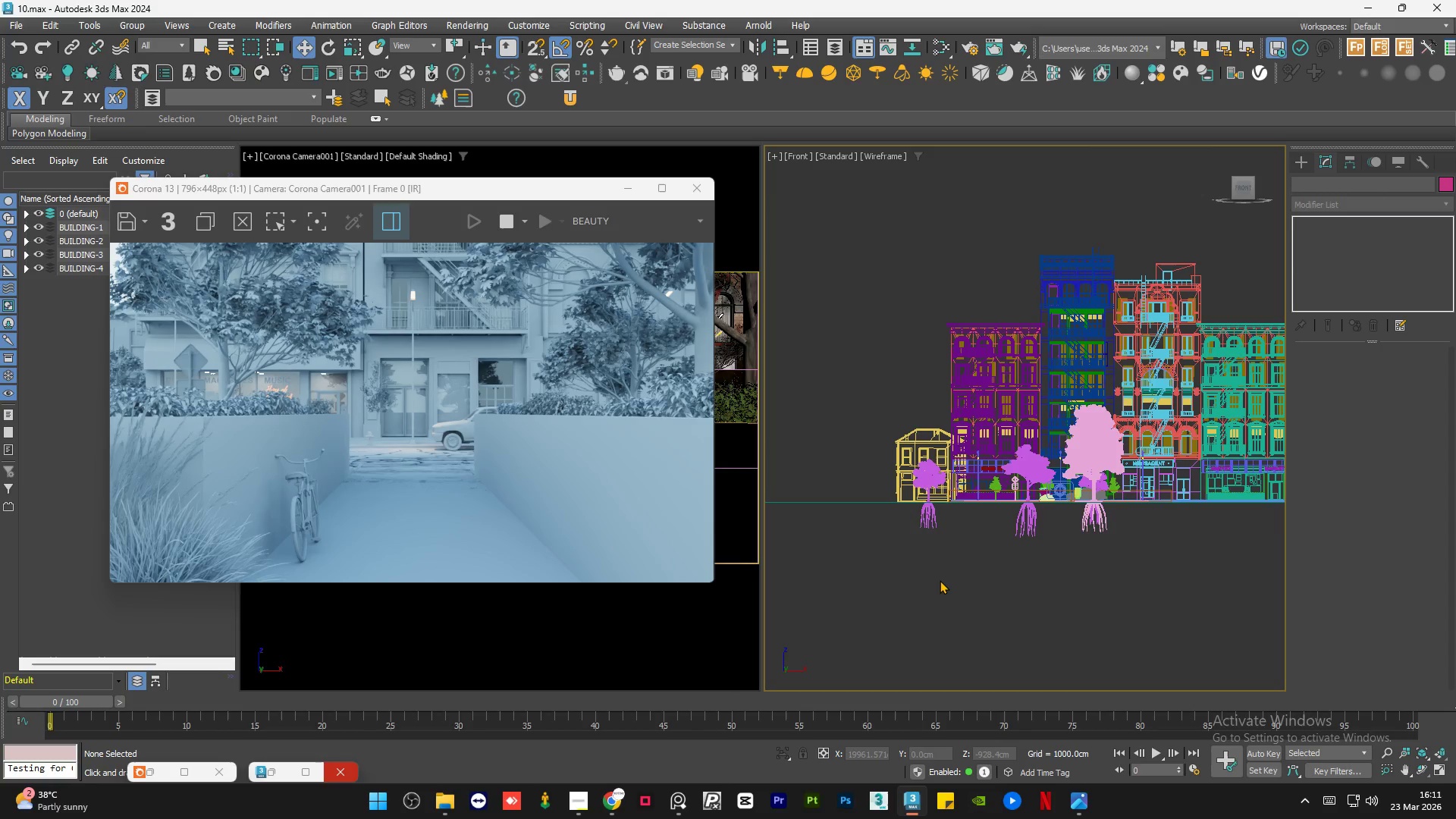 
wait(48.98)
 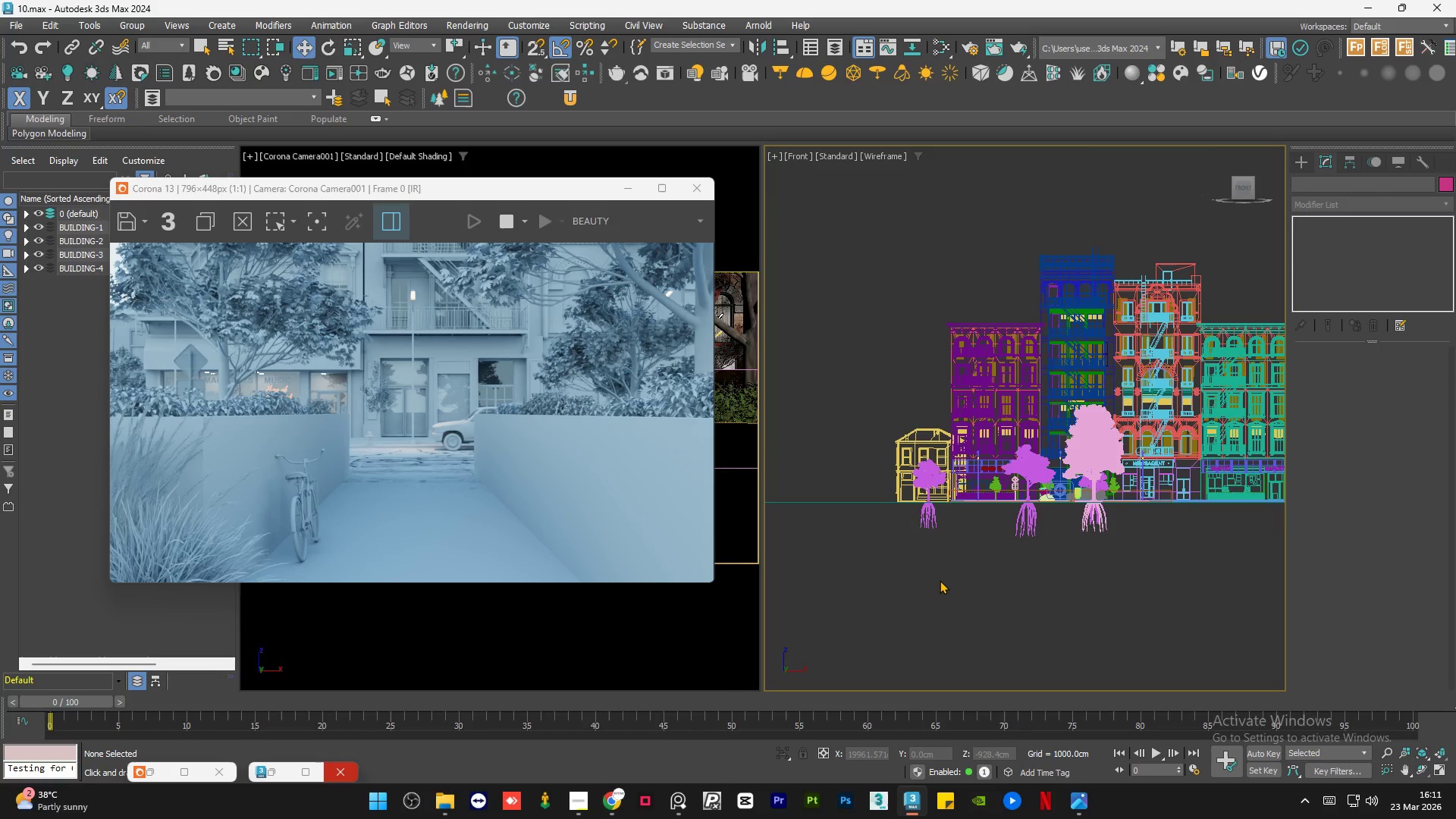 
scroll: coordinate [432, 389], scroll_direction: none, amount: 0.0
 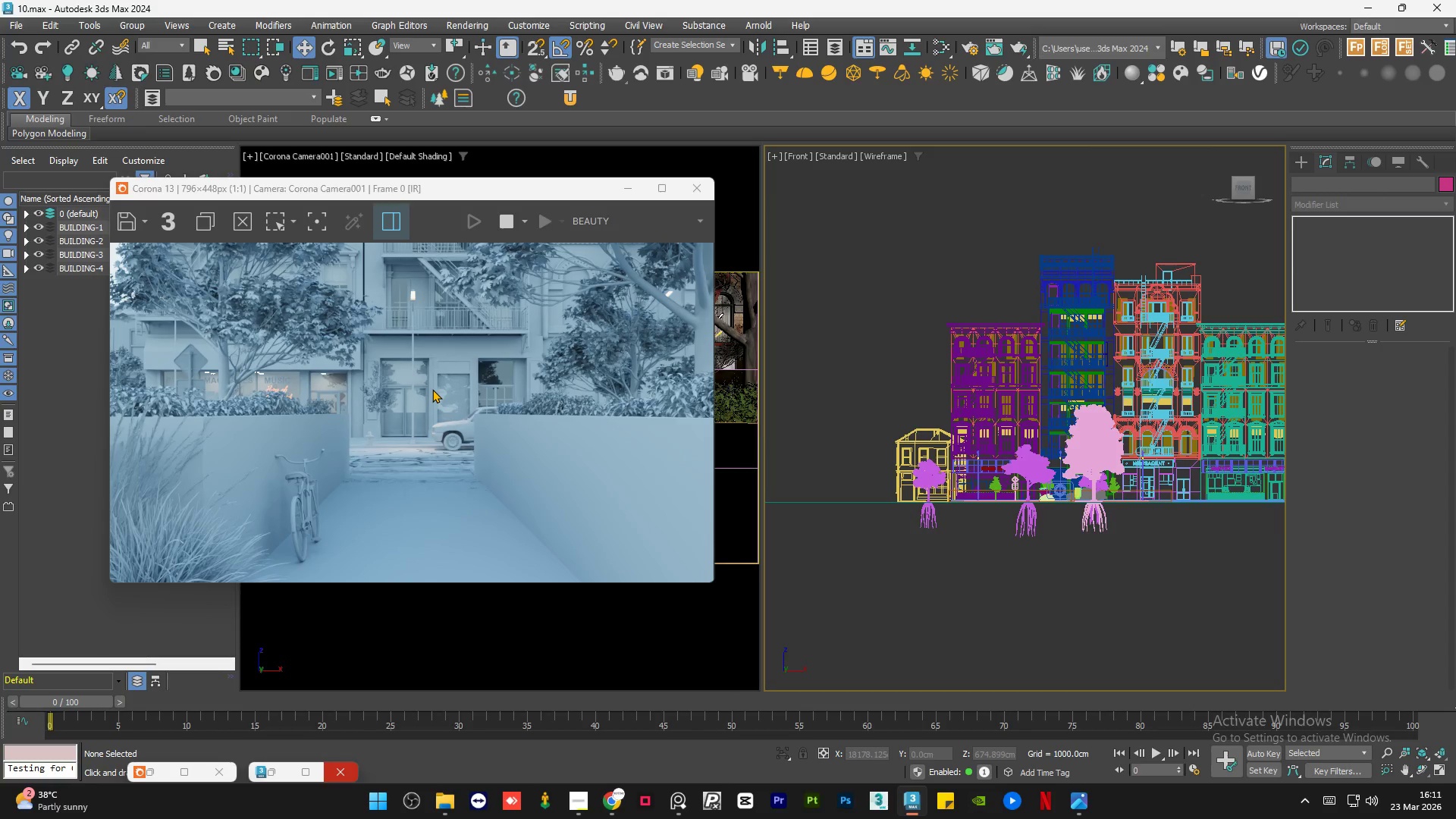 
wait(17.07)
 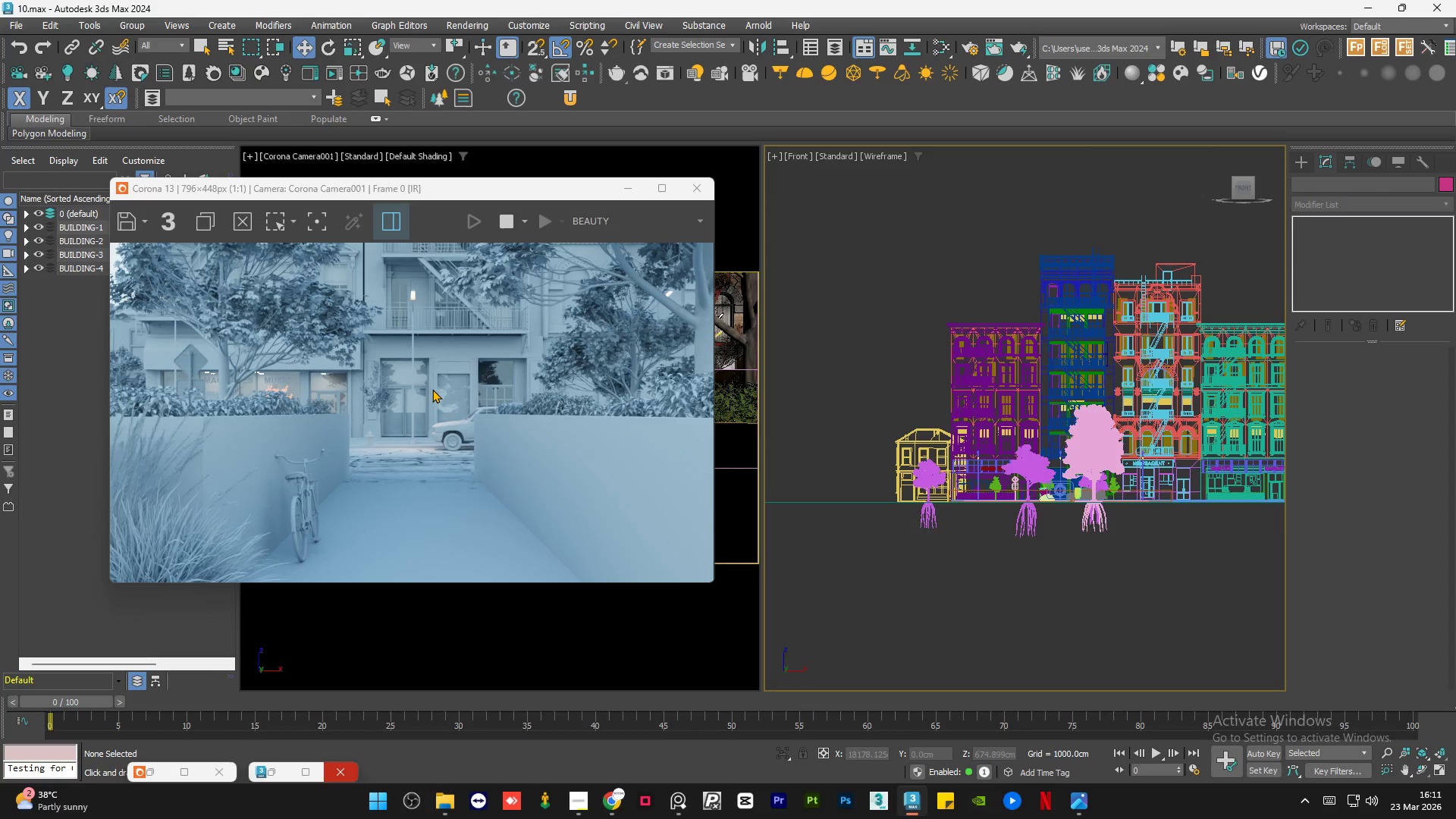 
scroll: coordinate [437, 473], scroll_direction: up, amount: 2.0
 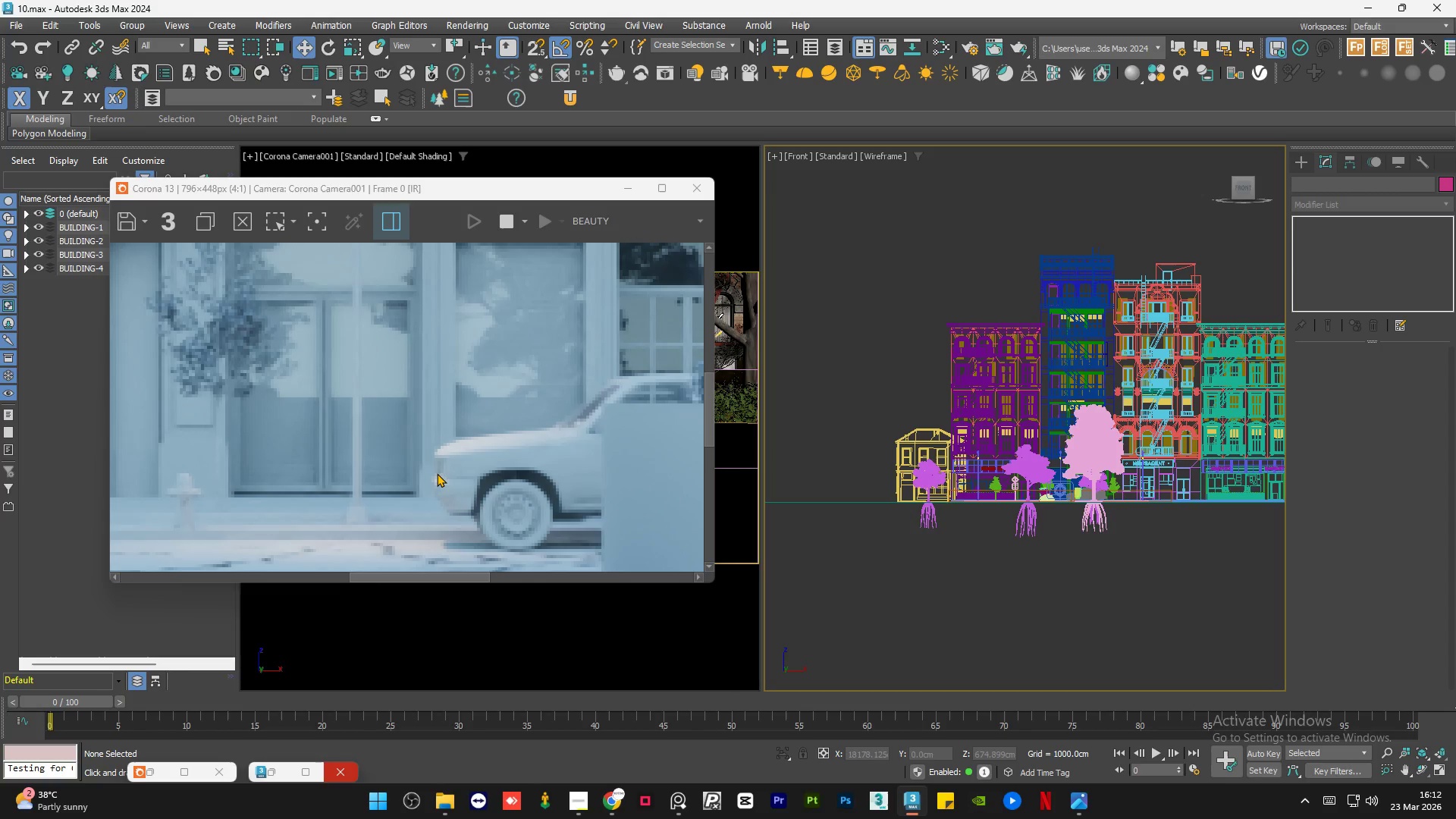 
scroll: coordinate [437, 473], scroll_direction: down, amount: 1.0
 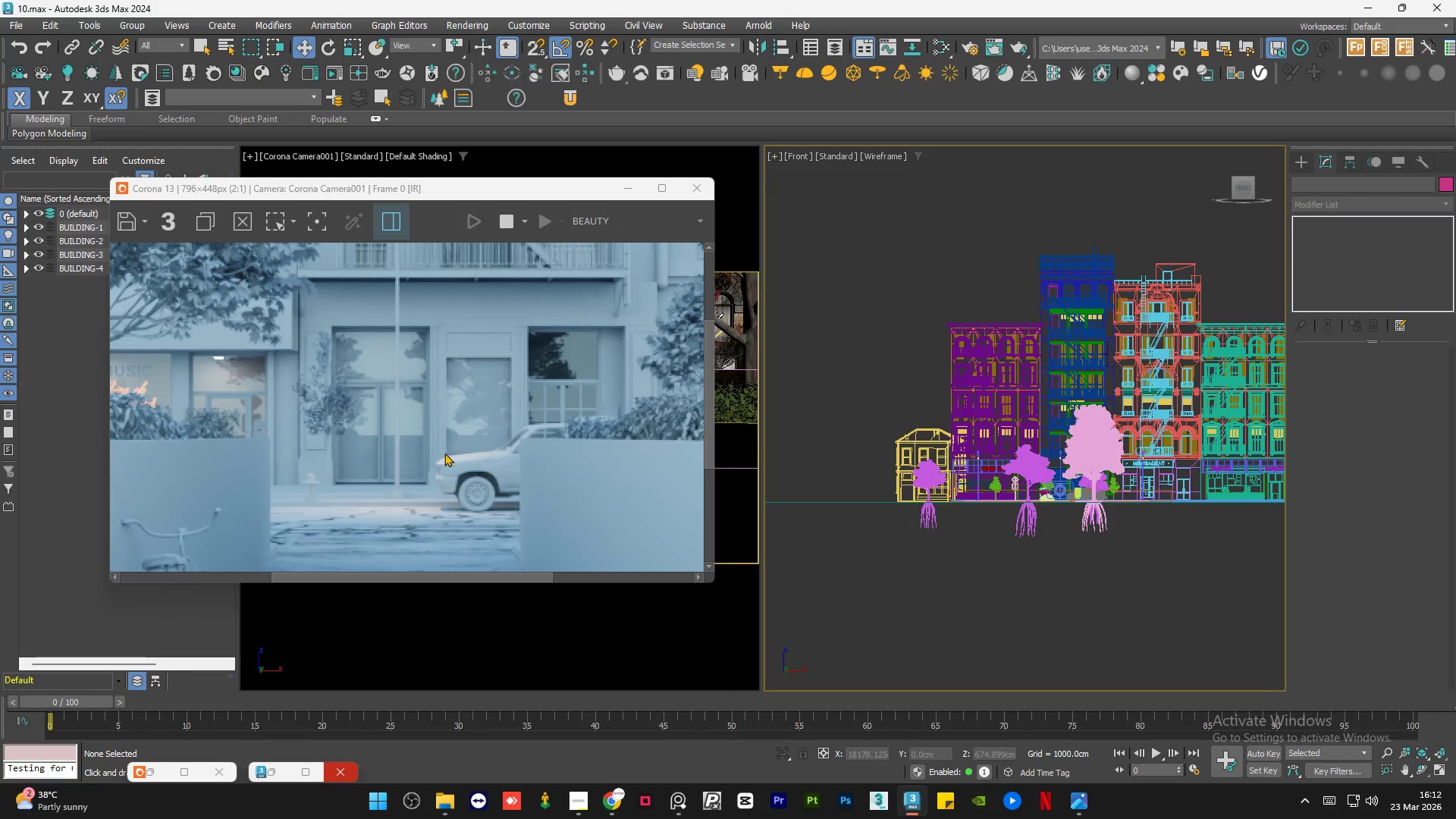 
scroll: coordinate [441, 504], scroll_direction: none, amount: 0.0
 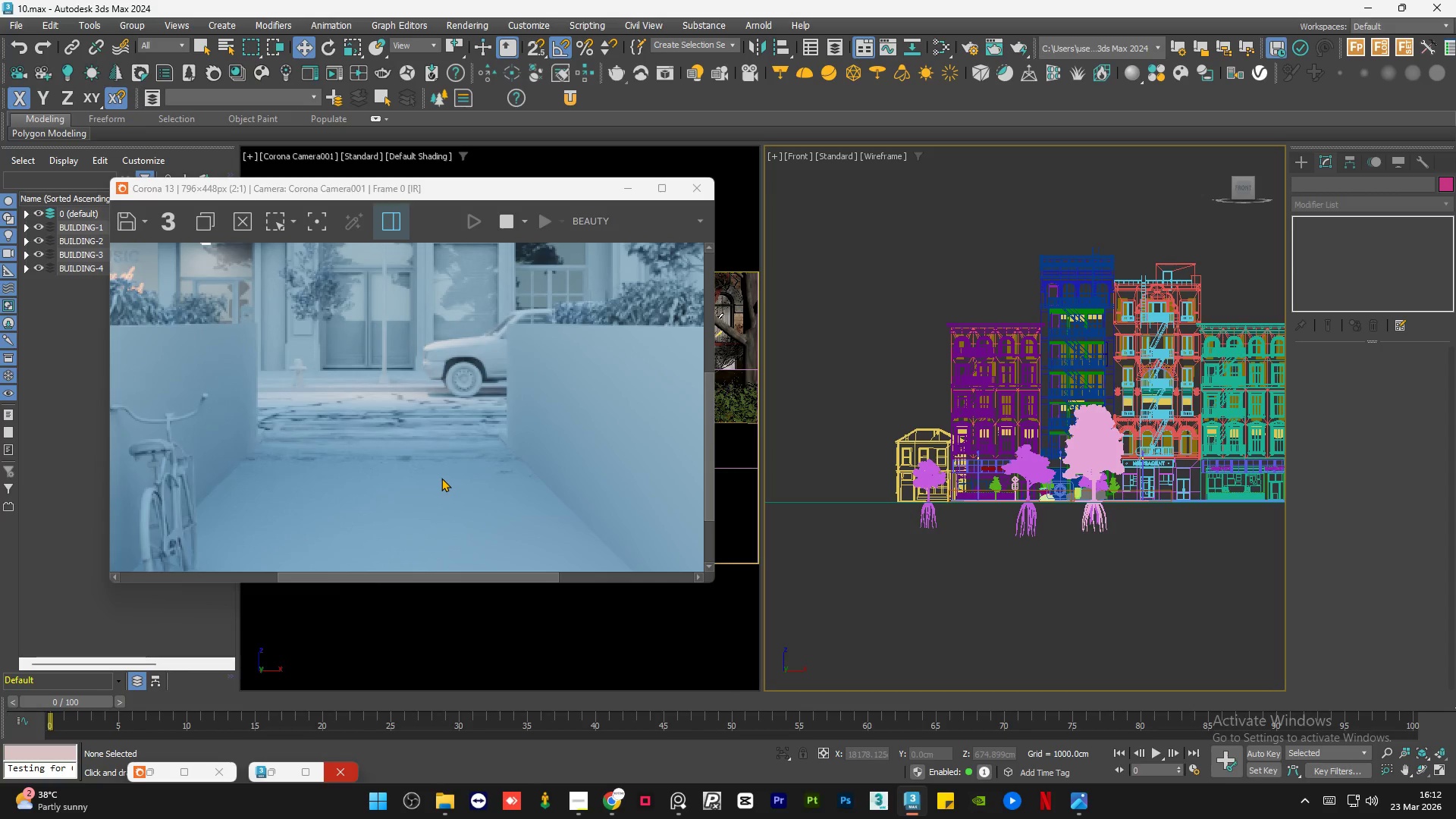 
scroll: coordinate [469, 435], scroll_direction: up, amount: 1.0
 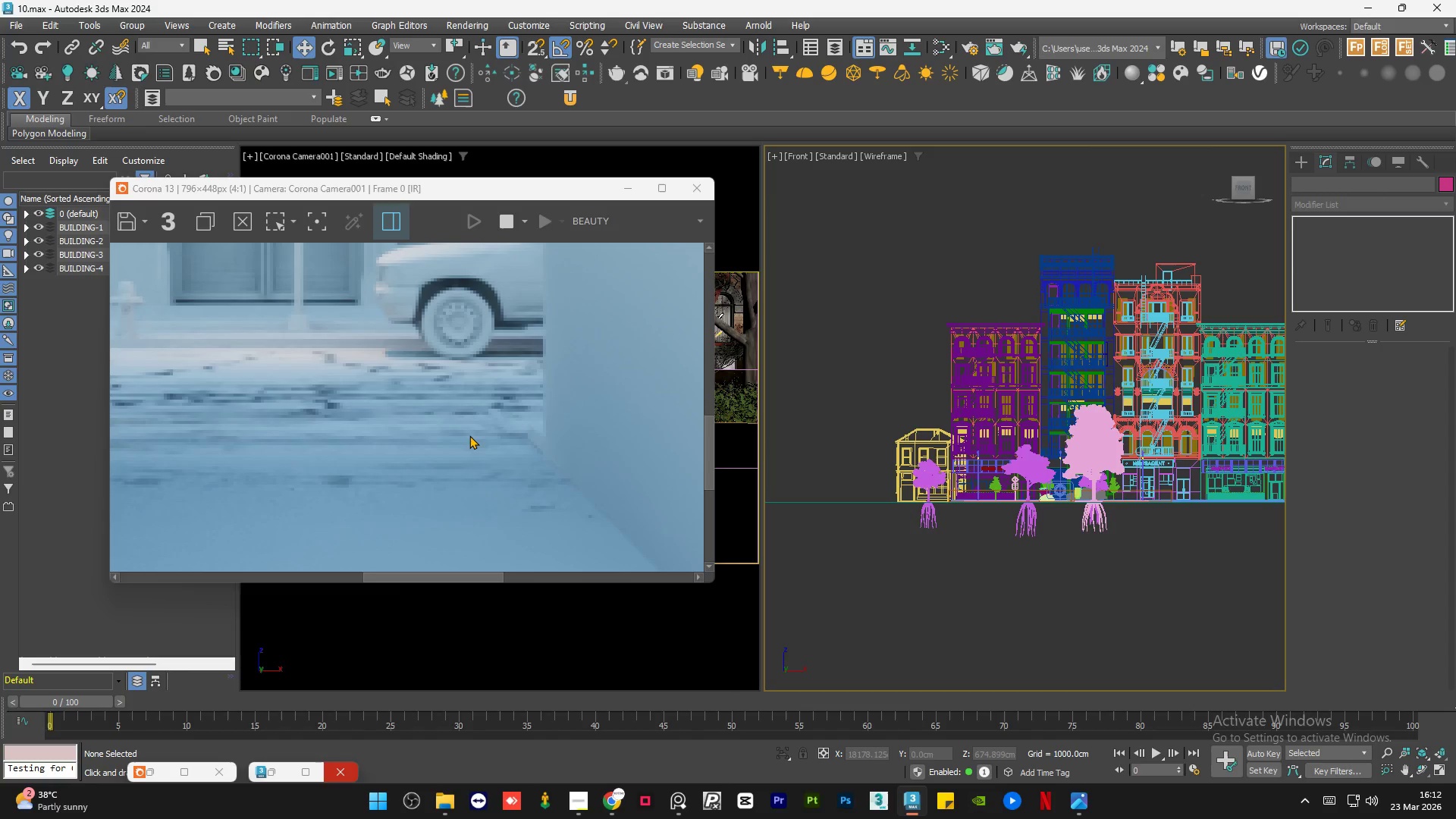 
scroll: coordinate [469, 435], scroll_direction: down, amount: 3.0
 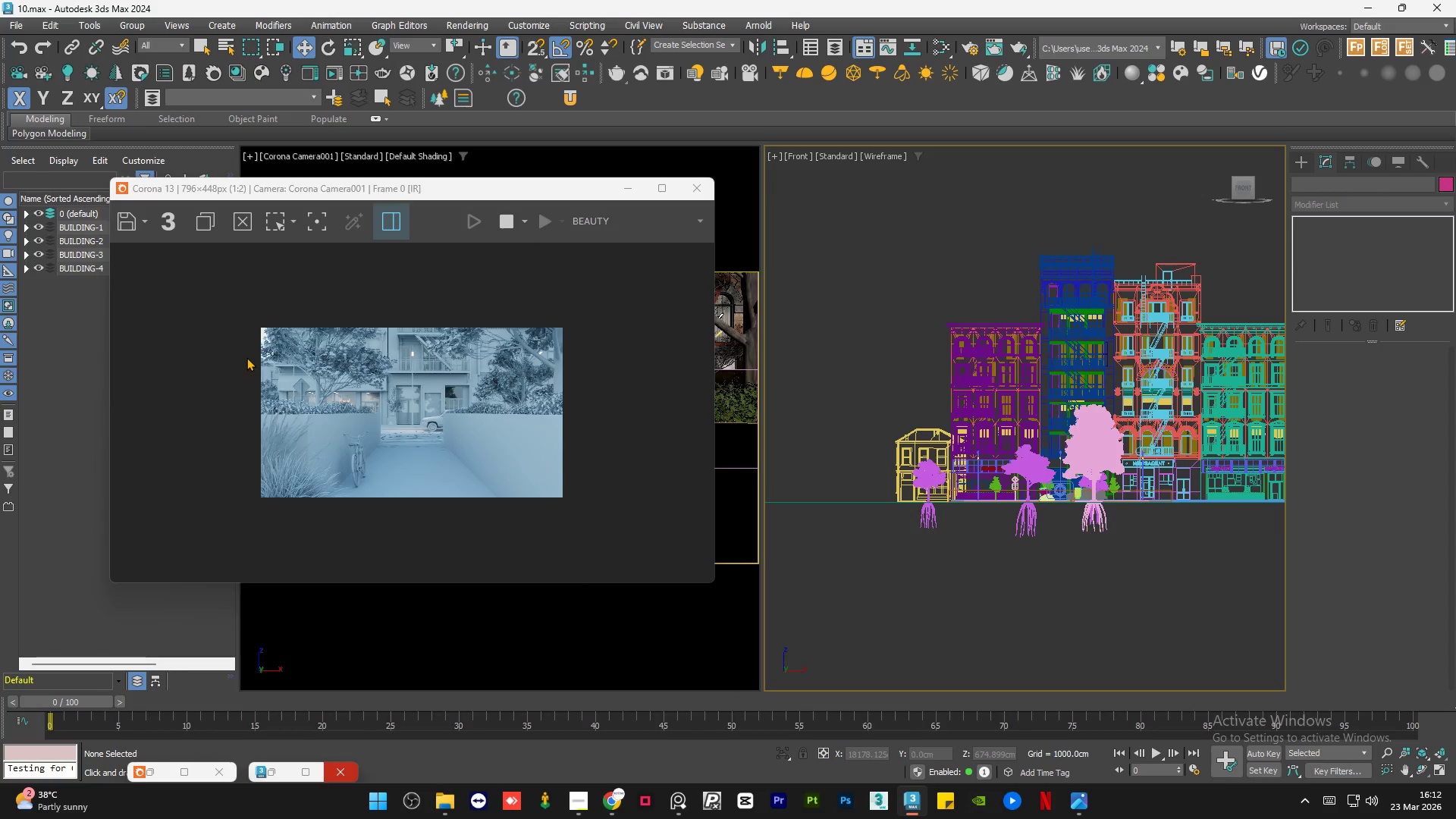 
scroll: coordinate [147, 353], scroll_direction: up, amount: 2.0
 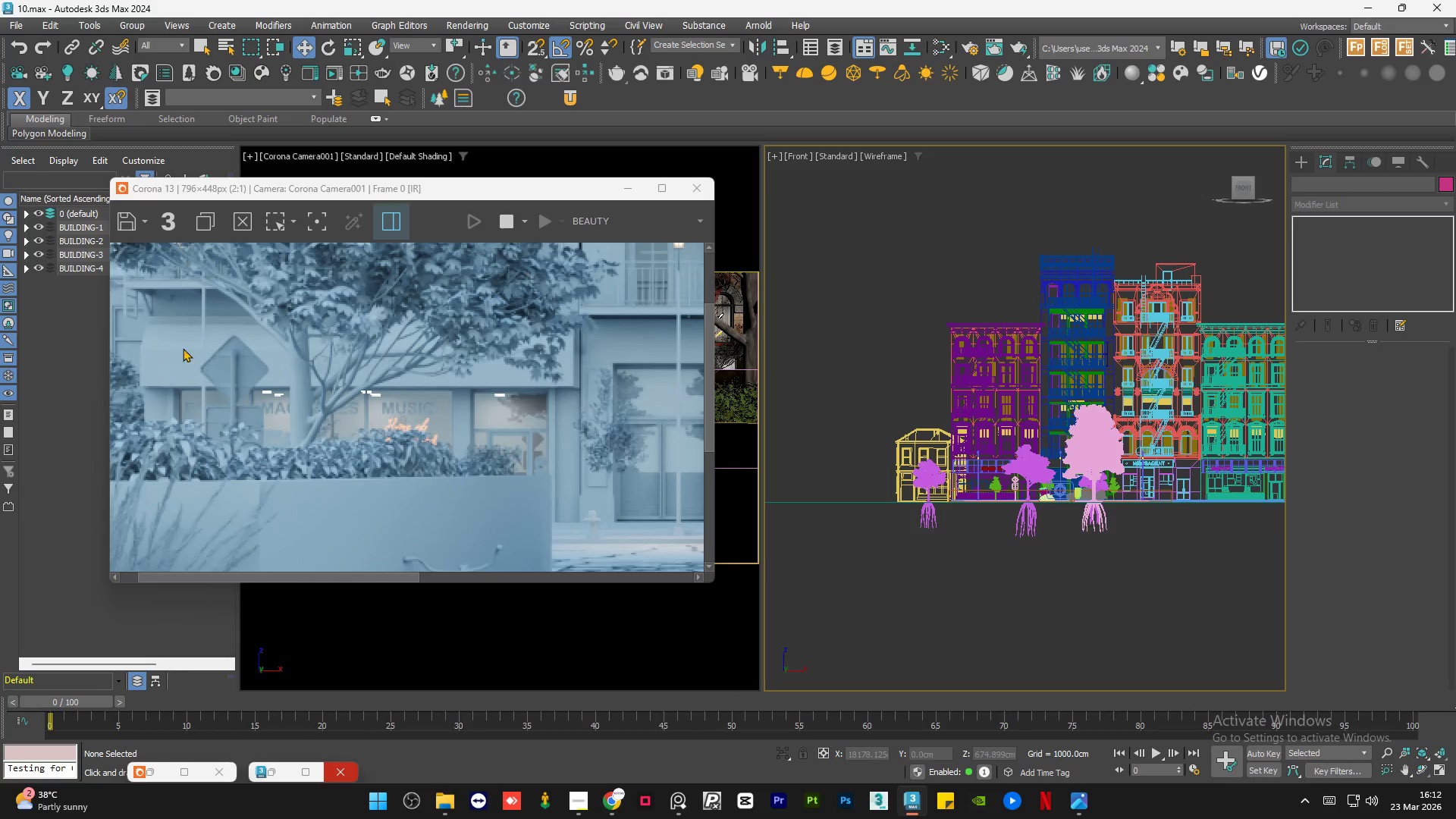 
scroll: coordinate [184, 348], scroll_direction: down, amount: 1.0
 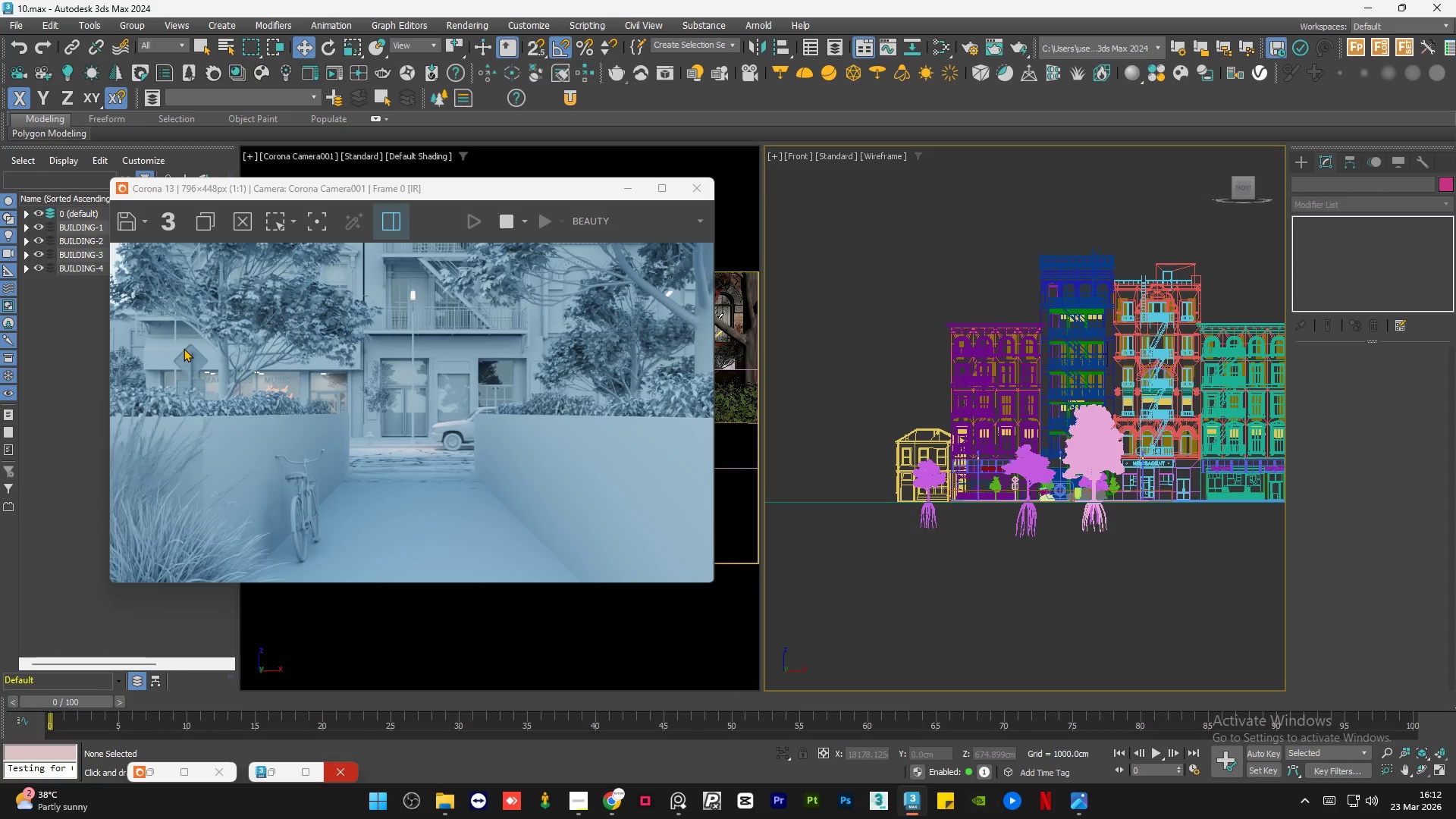 
scroll: coordinate [185, 348], scroll_direction: none, amount: 0.0
 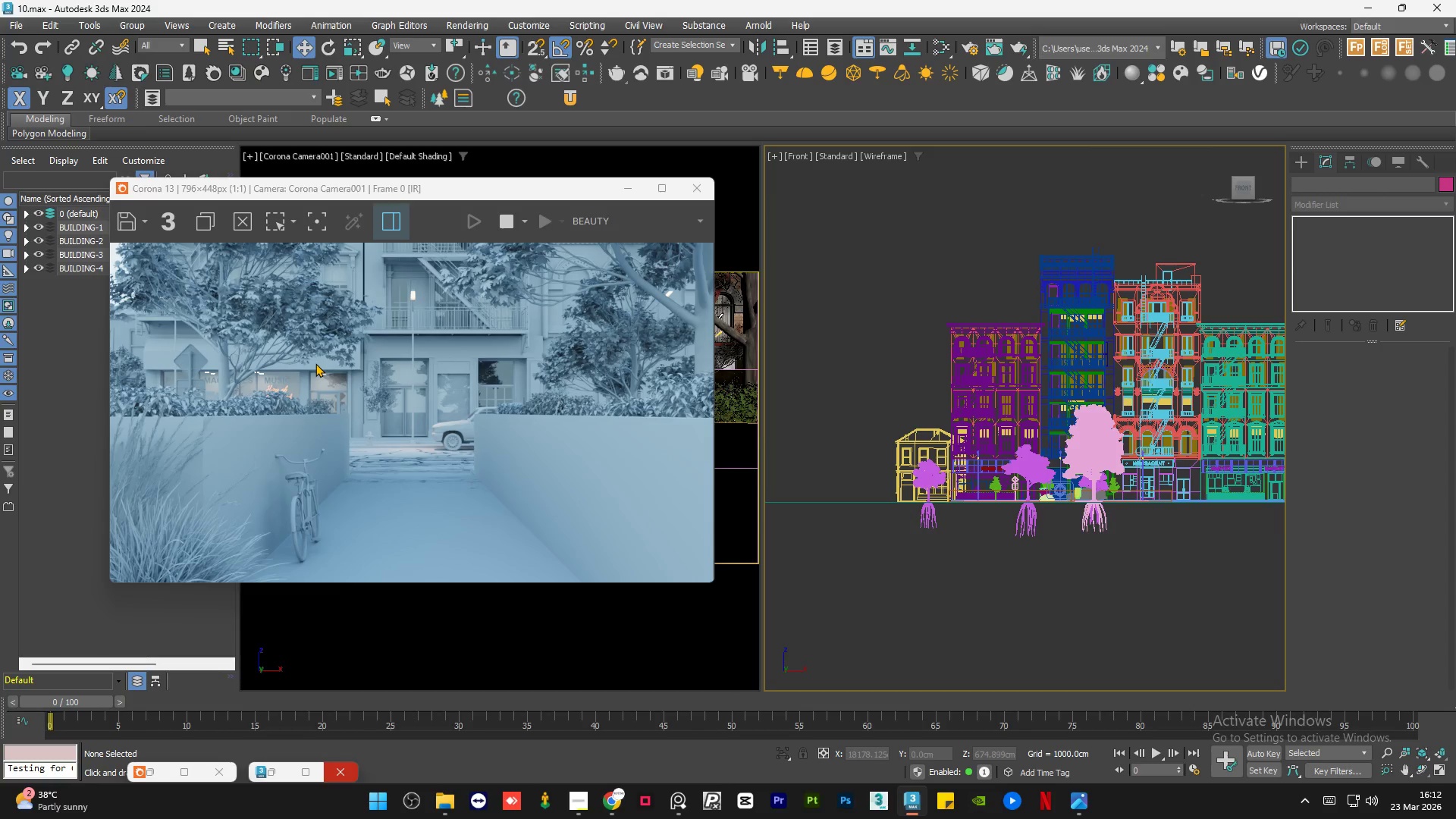 
wait(18.18)
 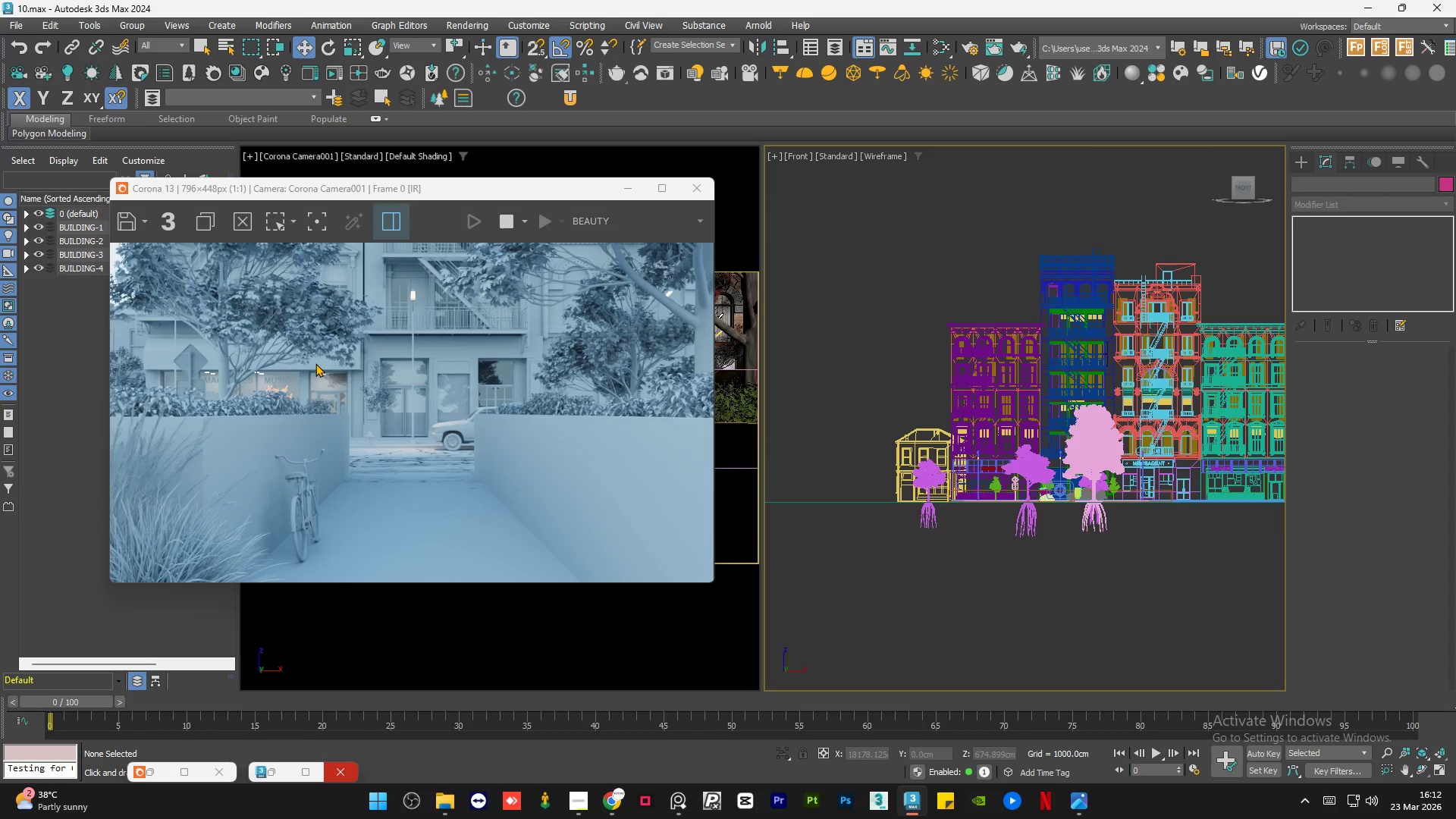 
left_click([610, 797])
 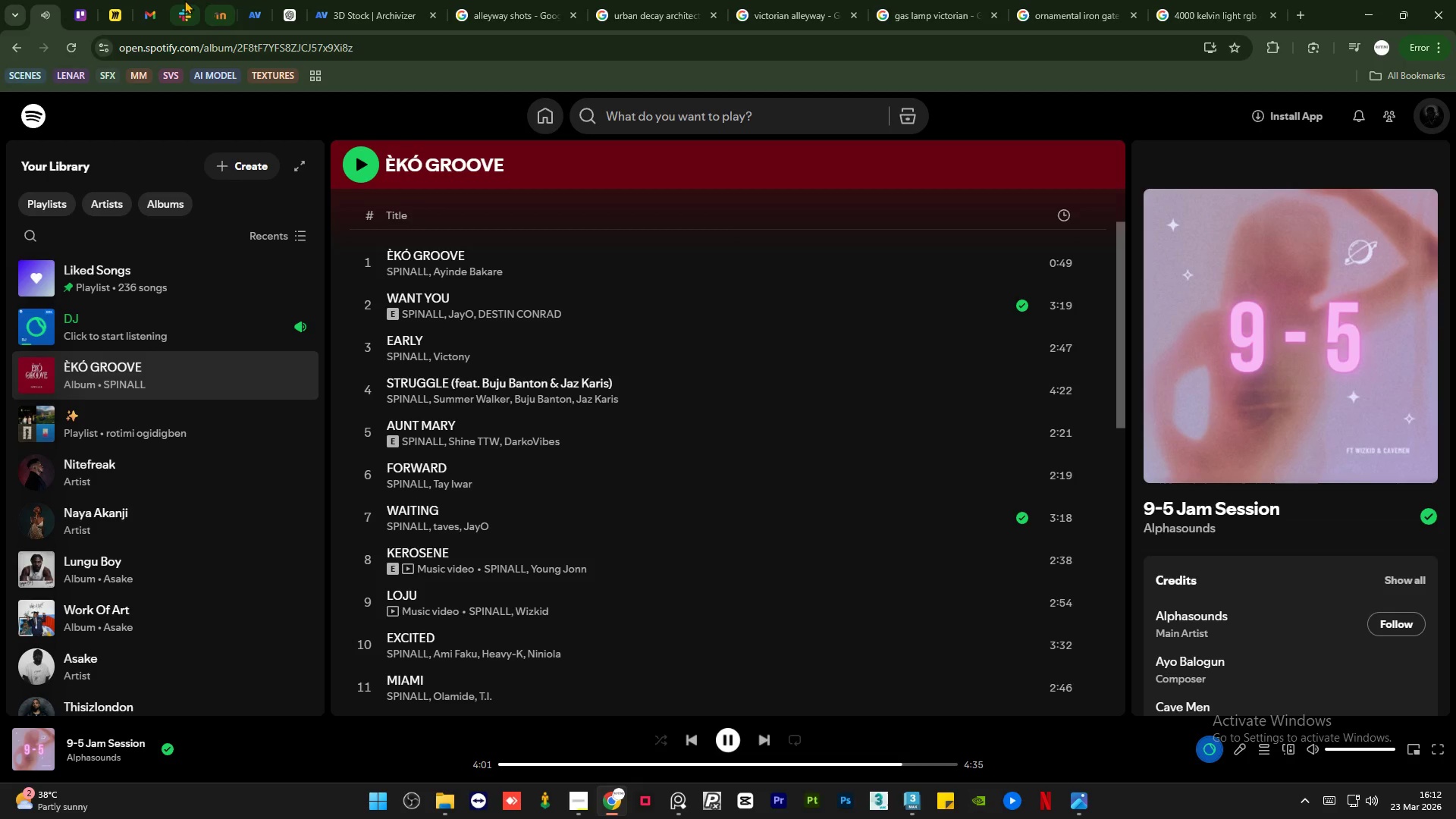 
left_click([158, 0])
 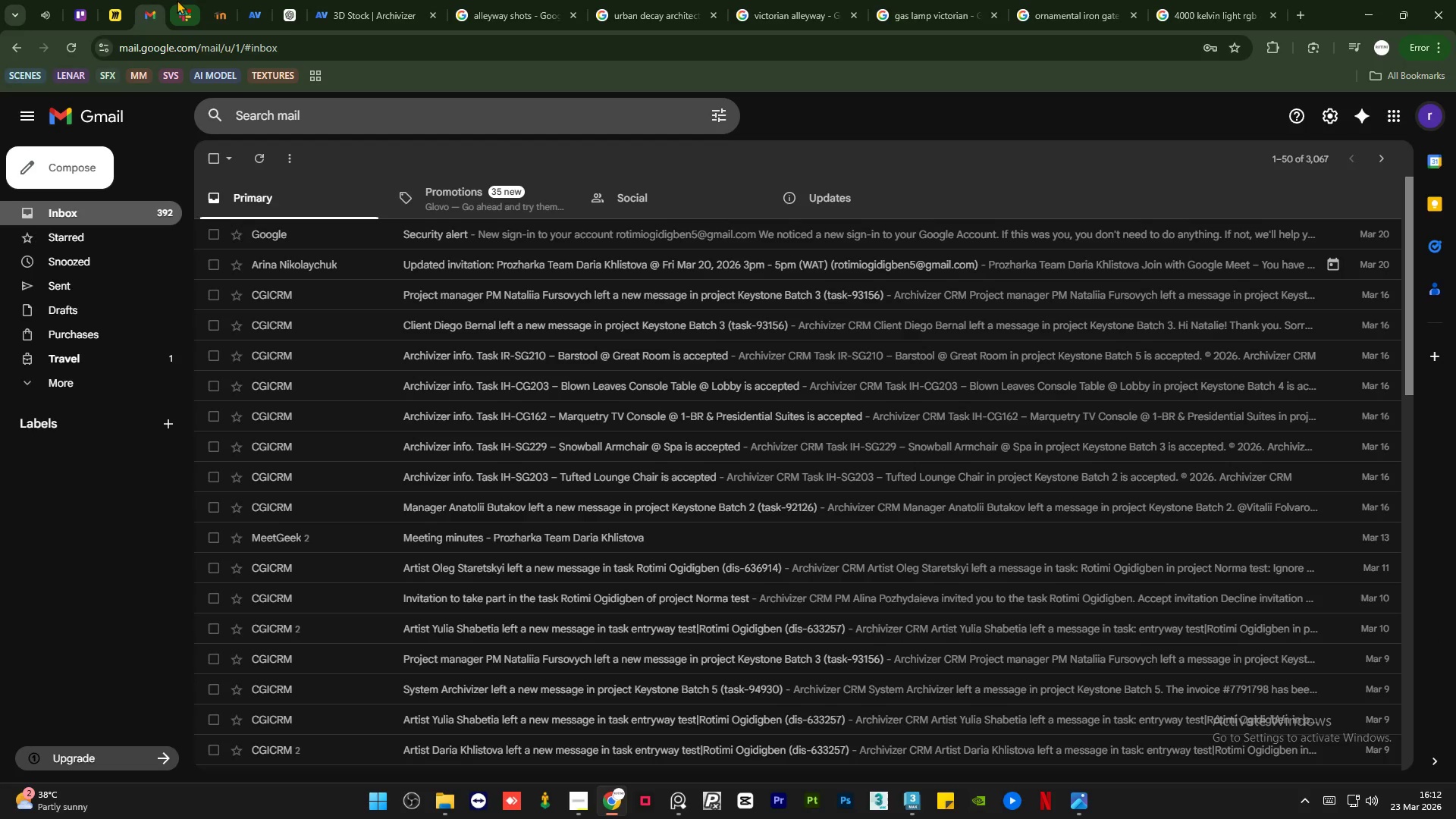 
left_click([177, 0])
 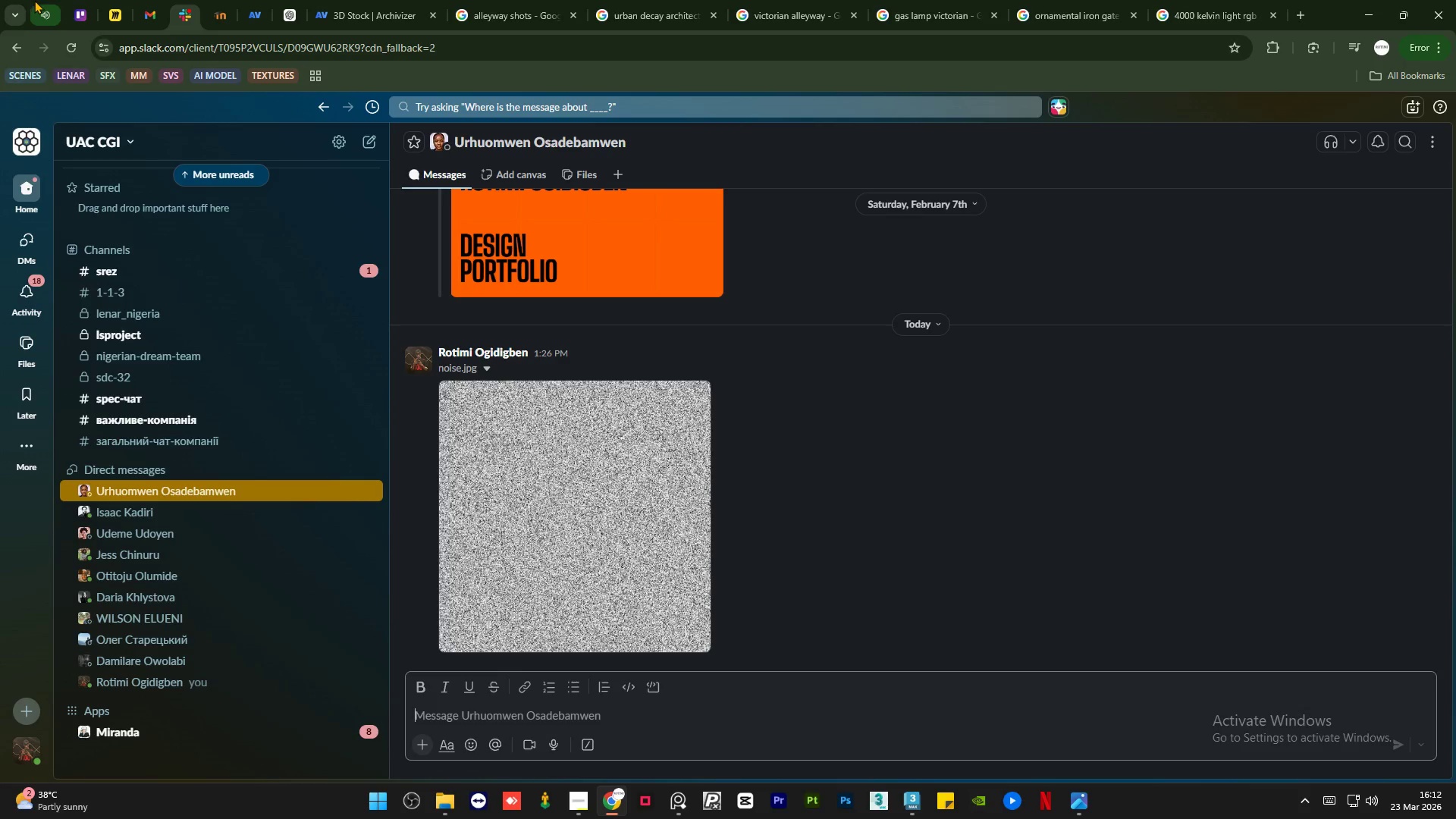 
left_click([34, 0])
 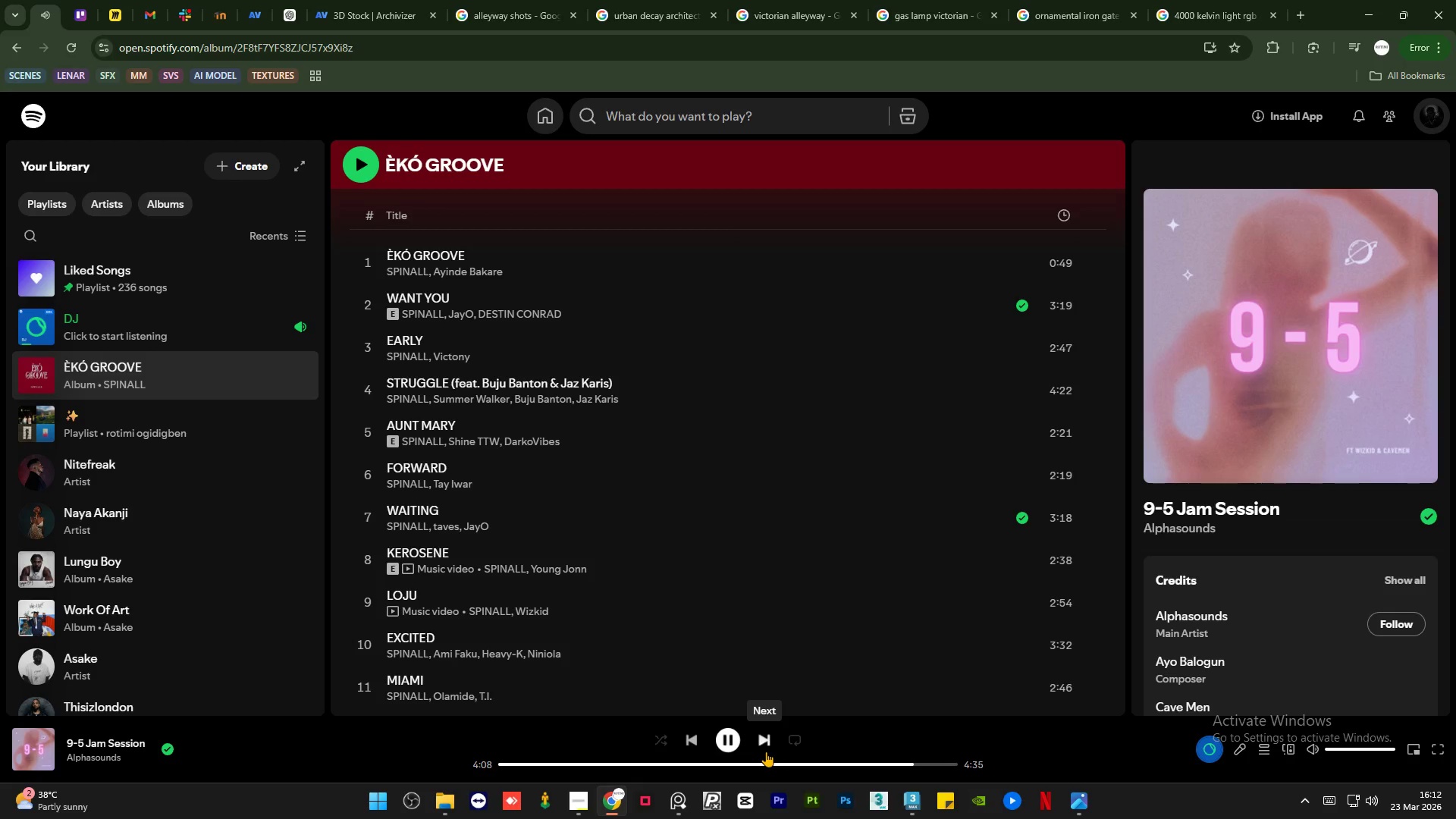 
wait(6.44)
 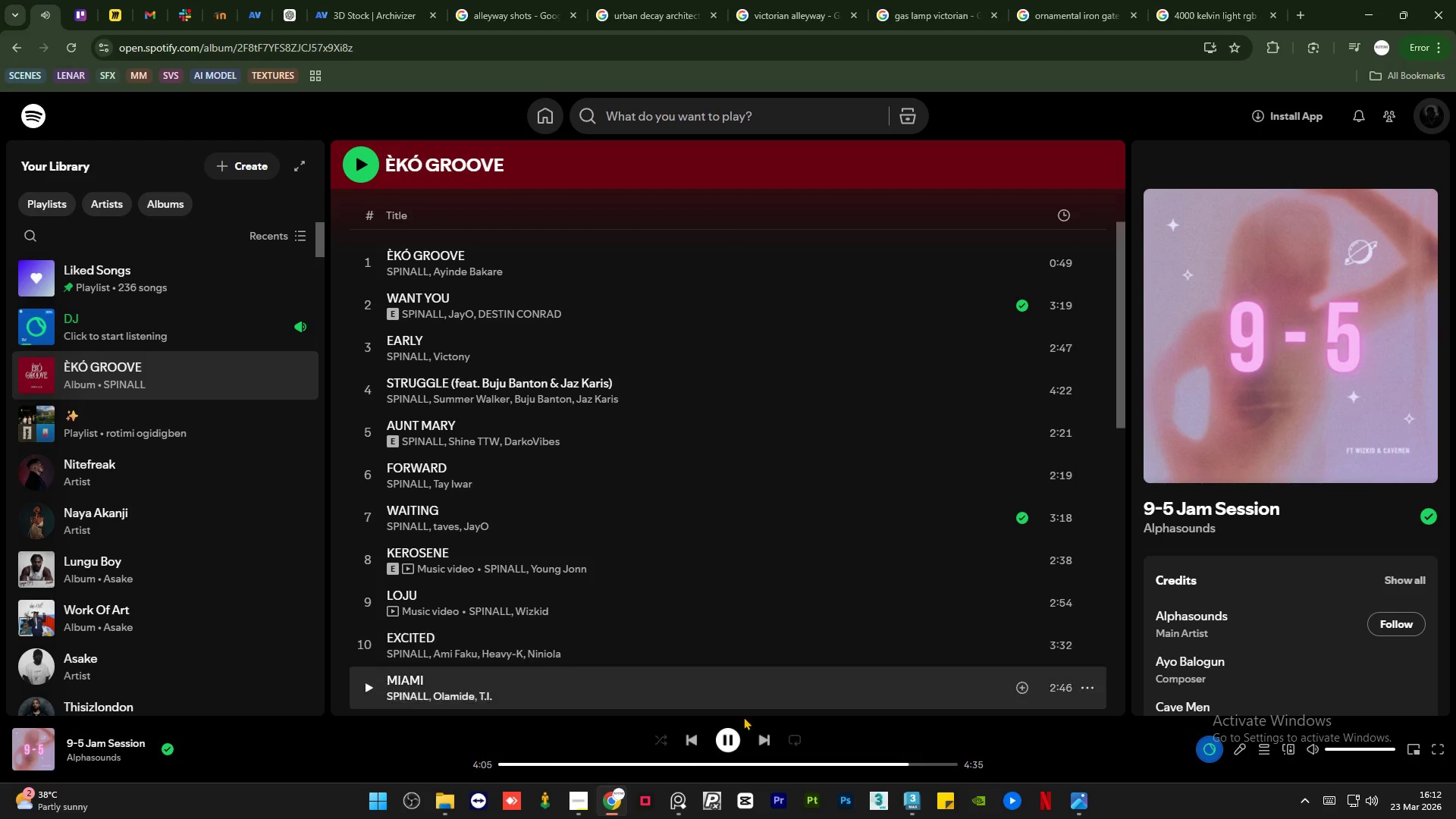 
left_click([762, 739])
 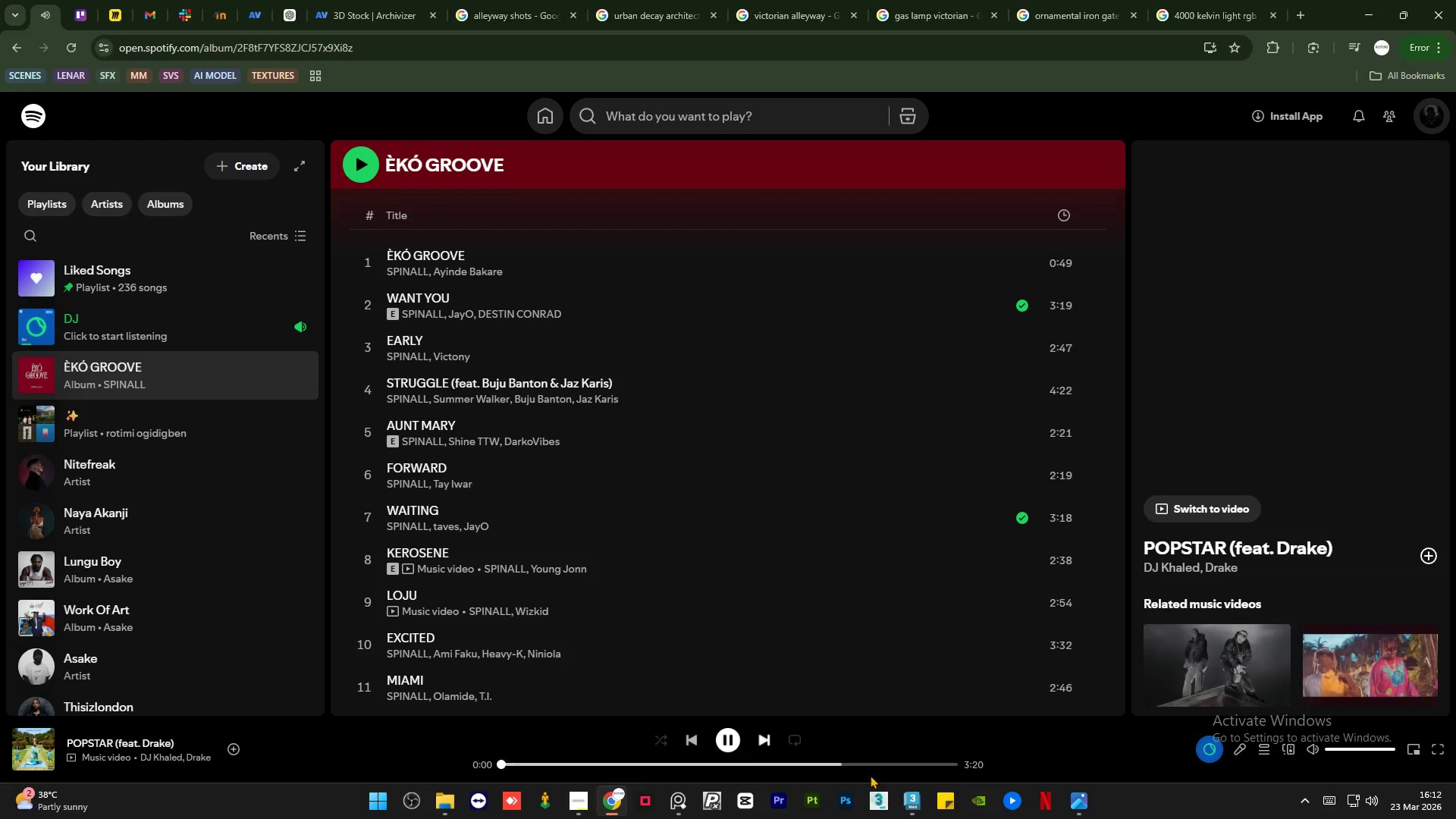 
left_click([906, 808])
 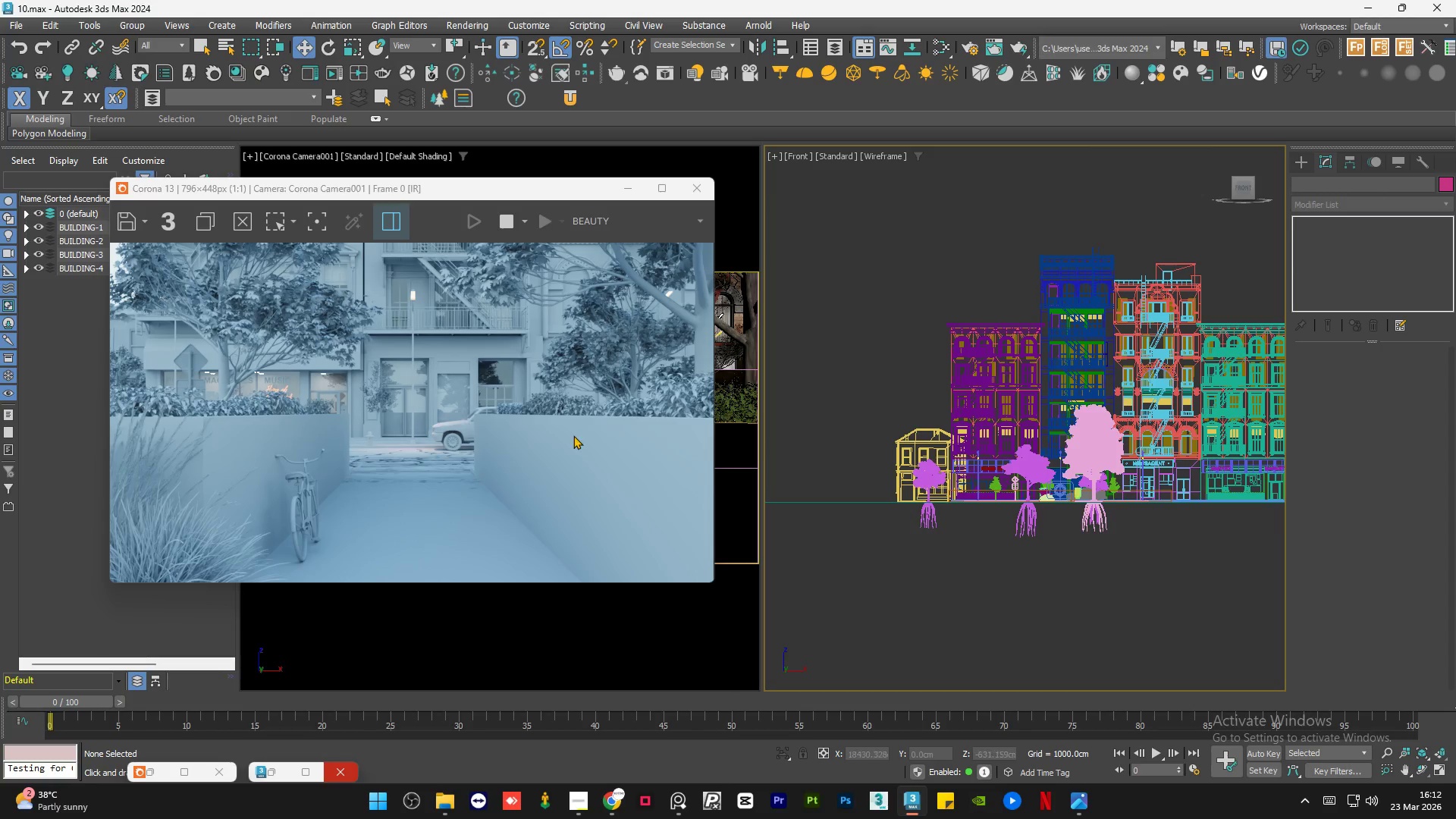 
scroll: coordinate [435, 388], scroll_direction: none, amount: 0.0
 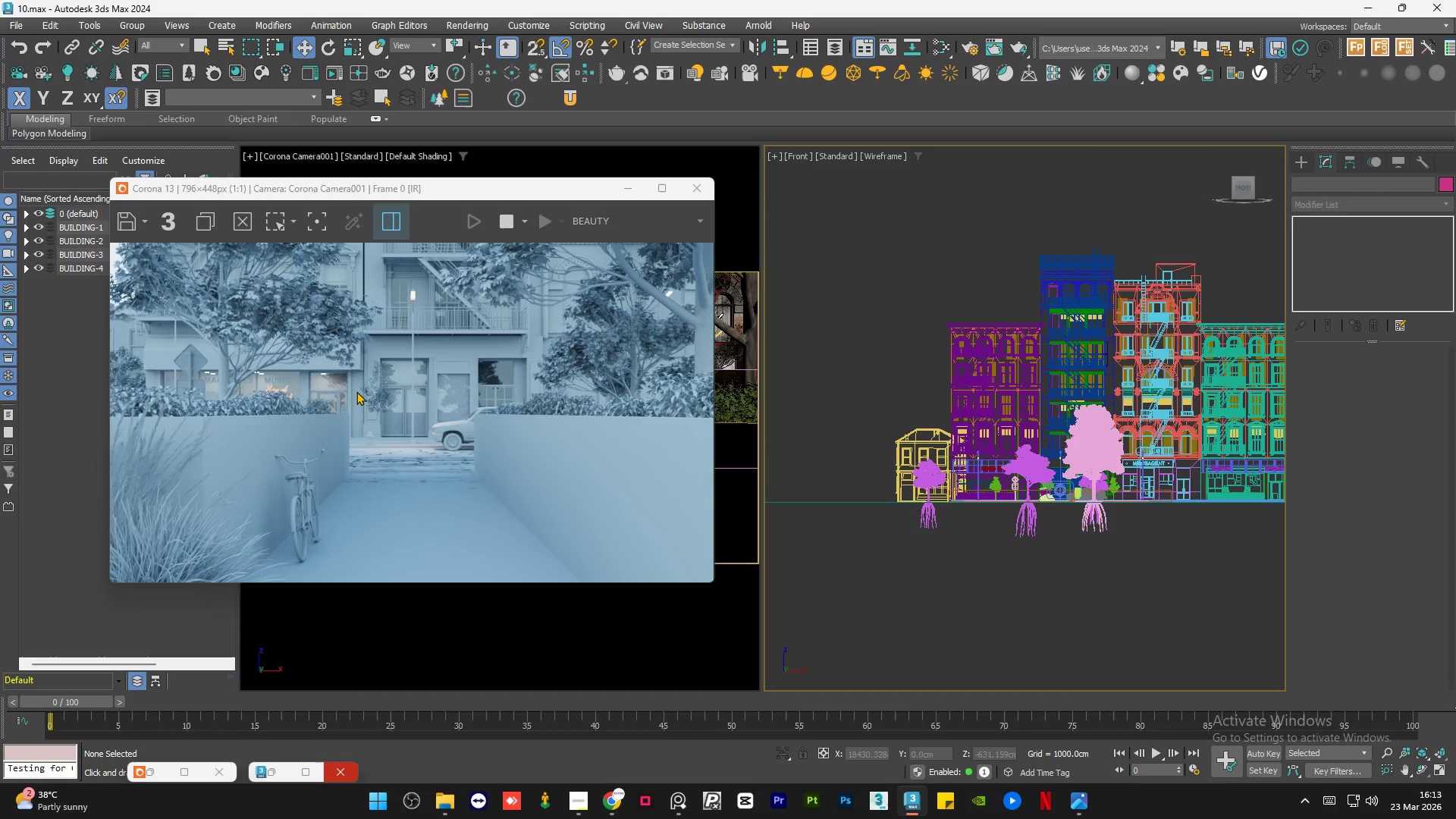 
wait(20.25)
 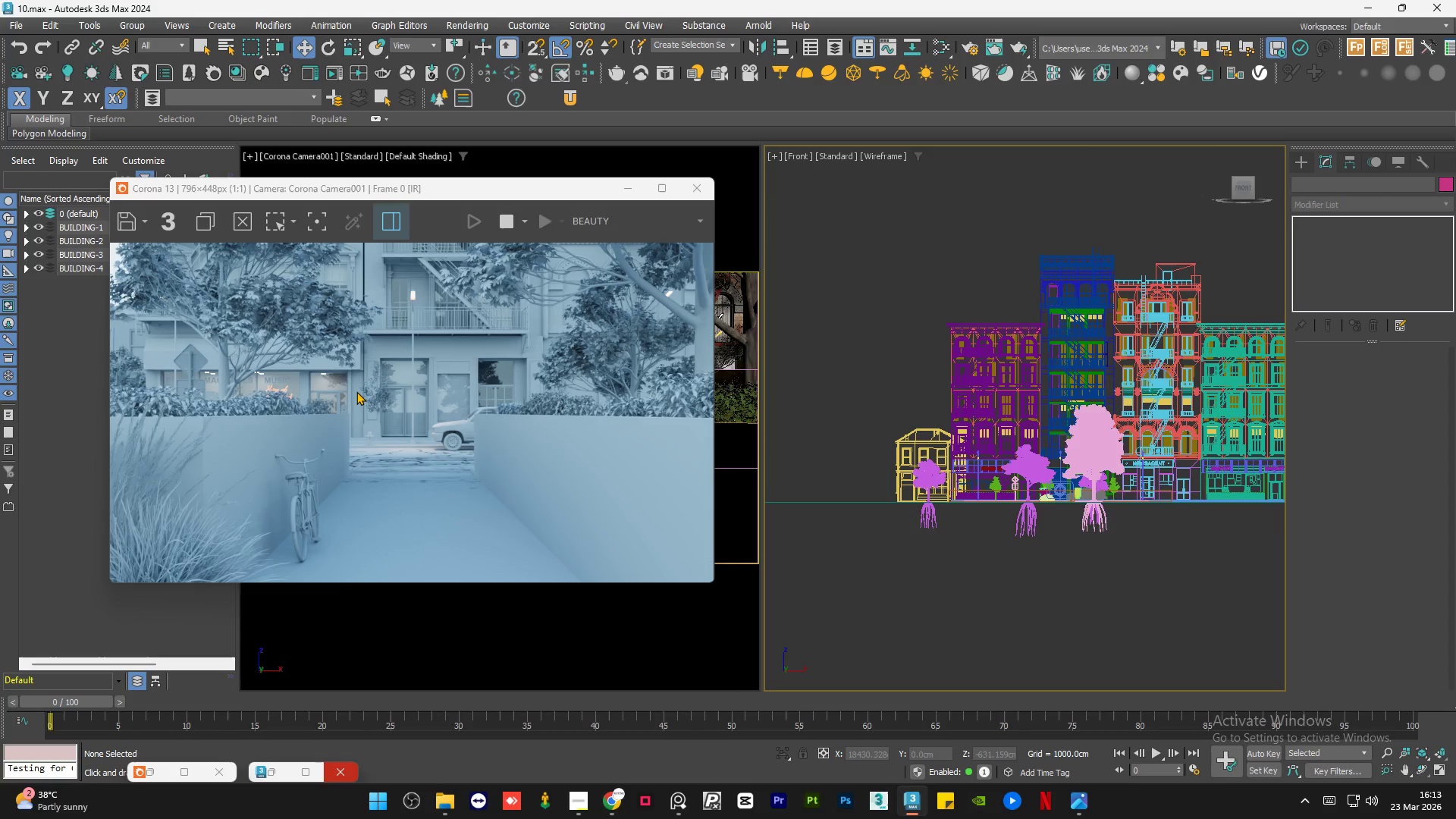 
mouse_move([863, 453])
 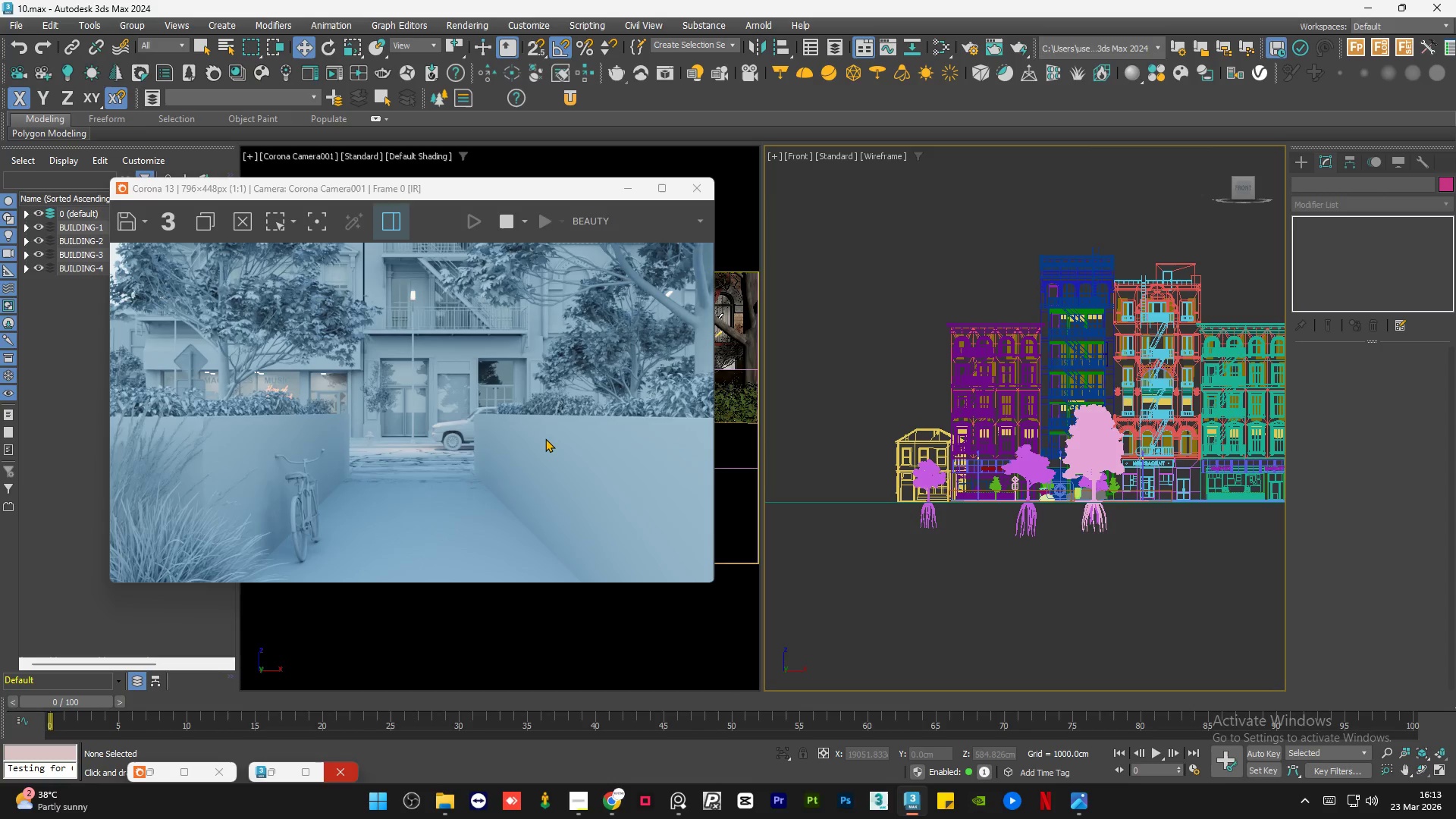 
scroll: coordinate [541, 438], scroll_direction: up, amount: 1.0
 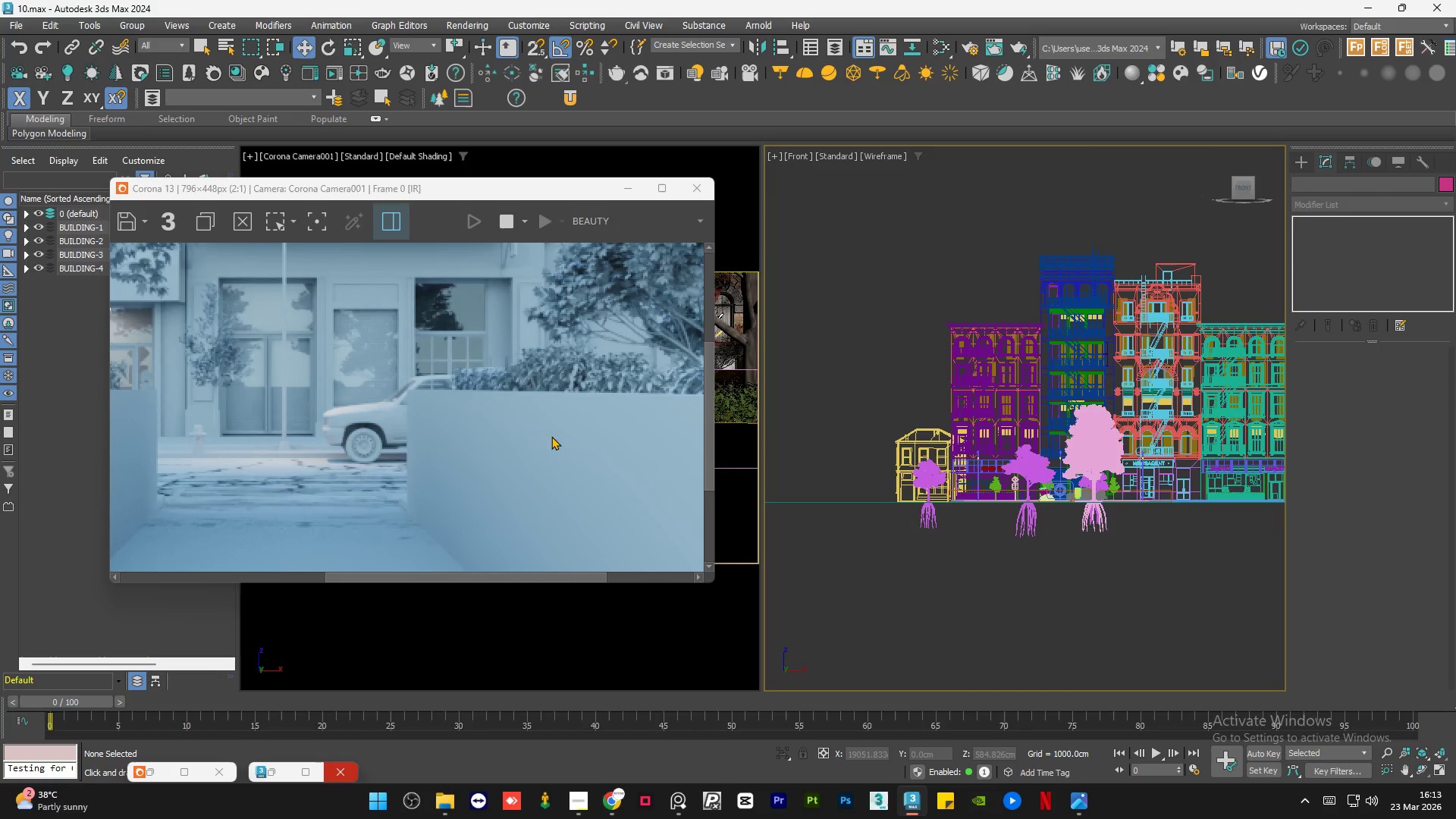 
scroll: coordinate [553, 435], scroll_direction: down, amount: 1.0
 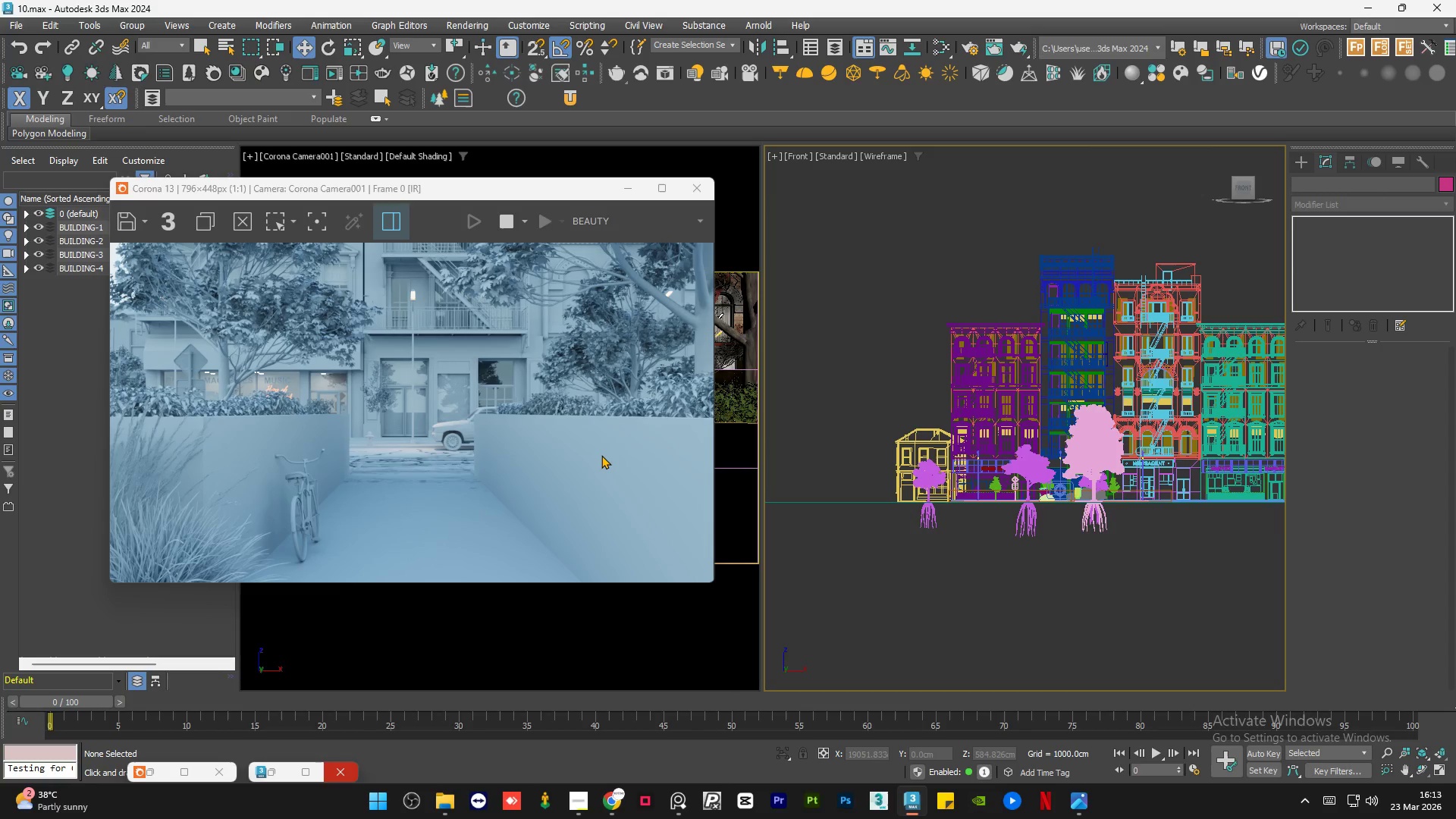 
wait(23.23)
 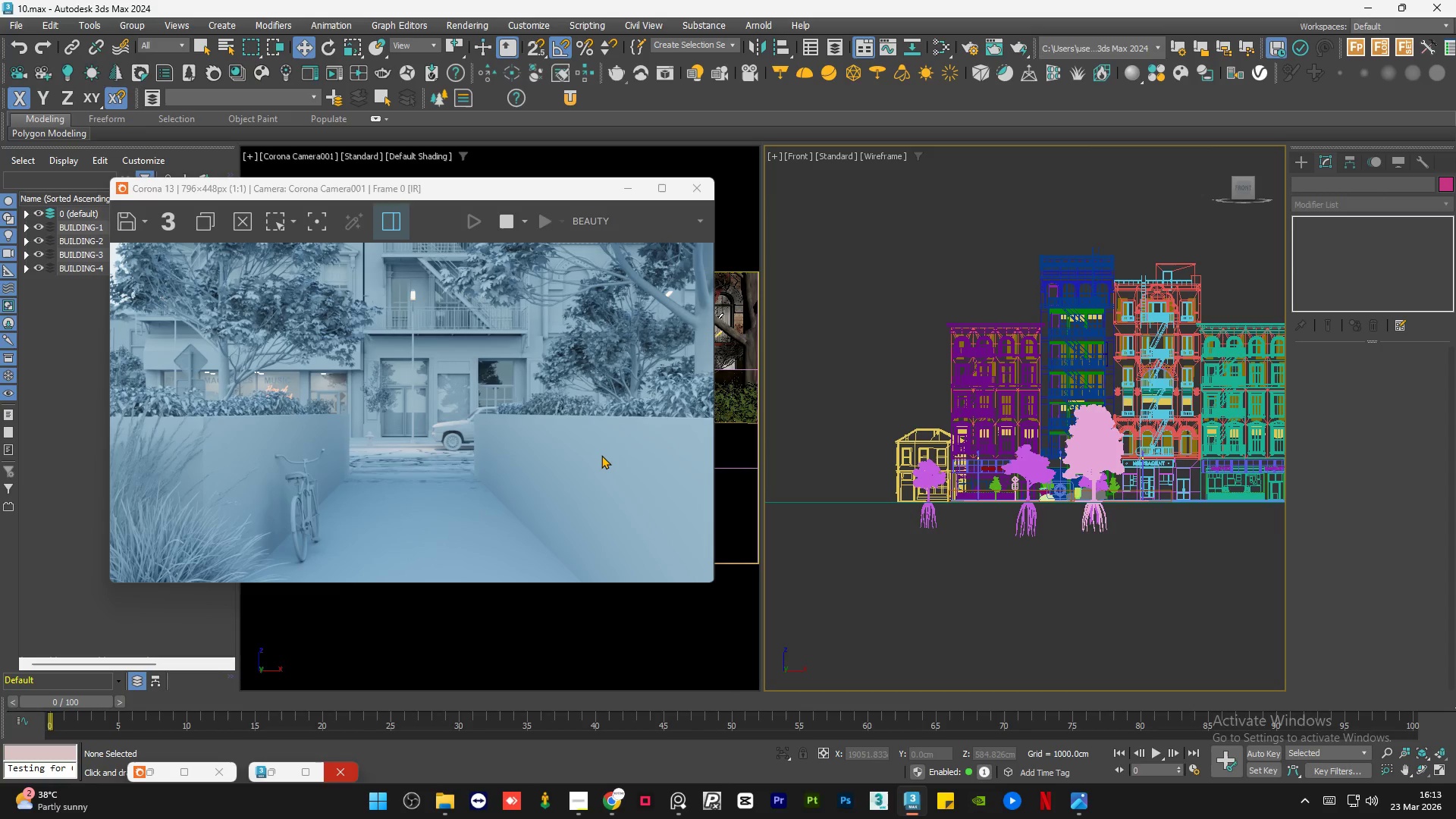 
left_click([582, 803])